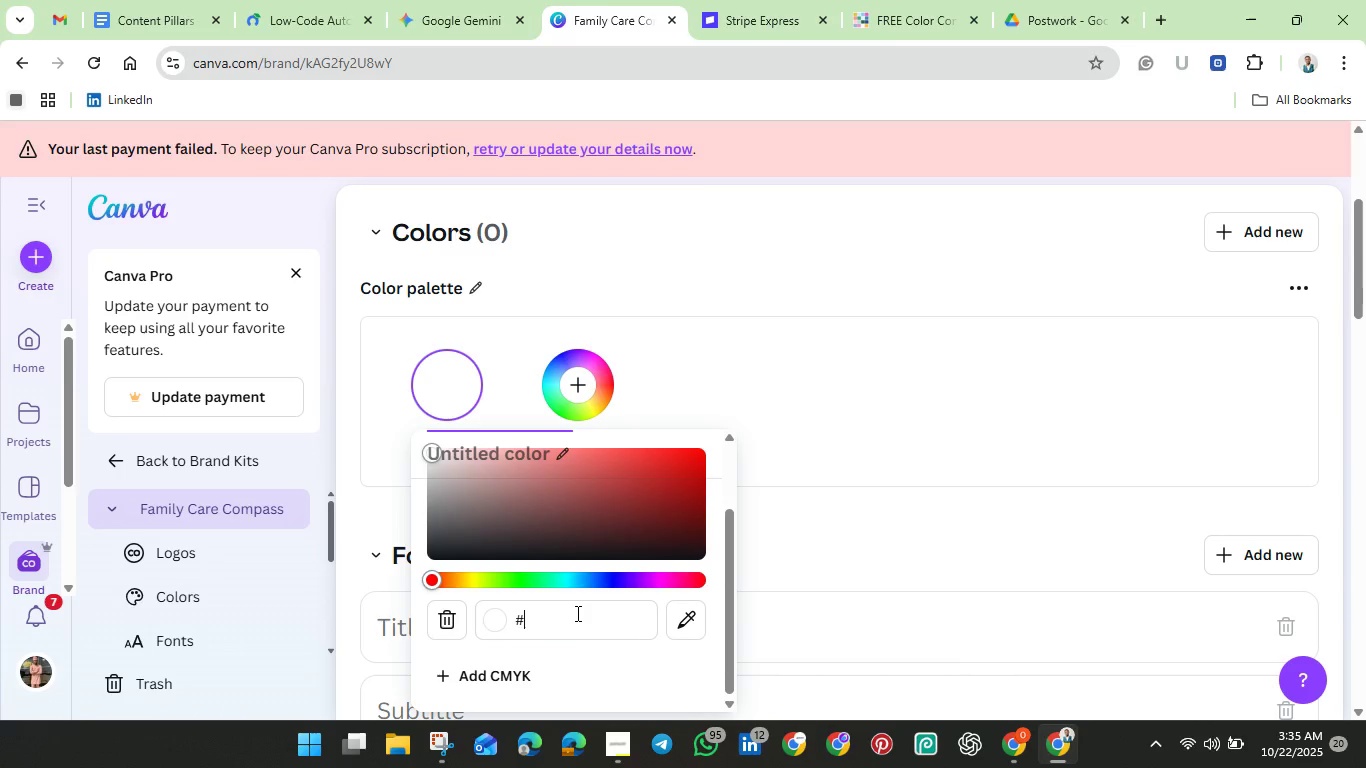 
key(Control+V)
 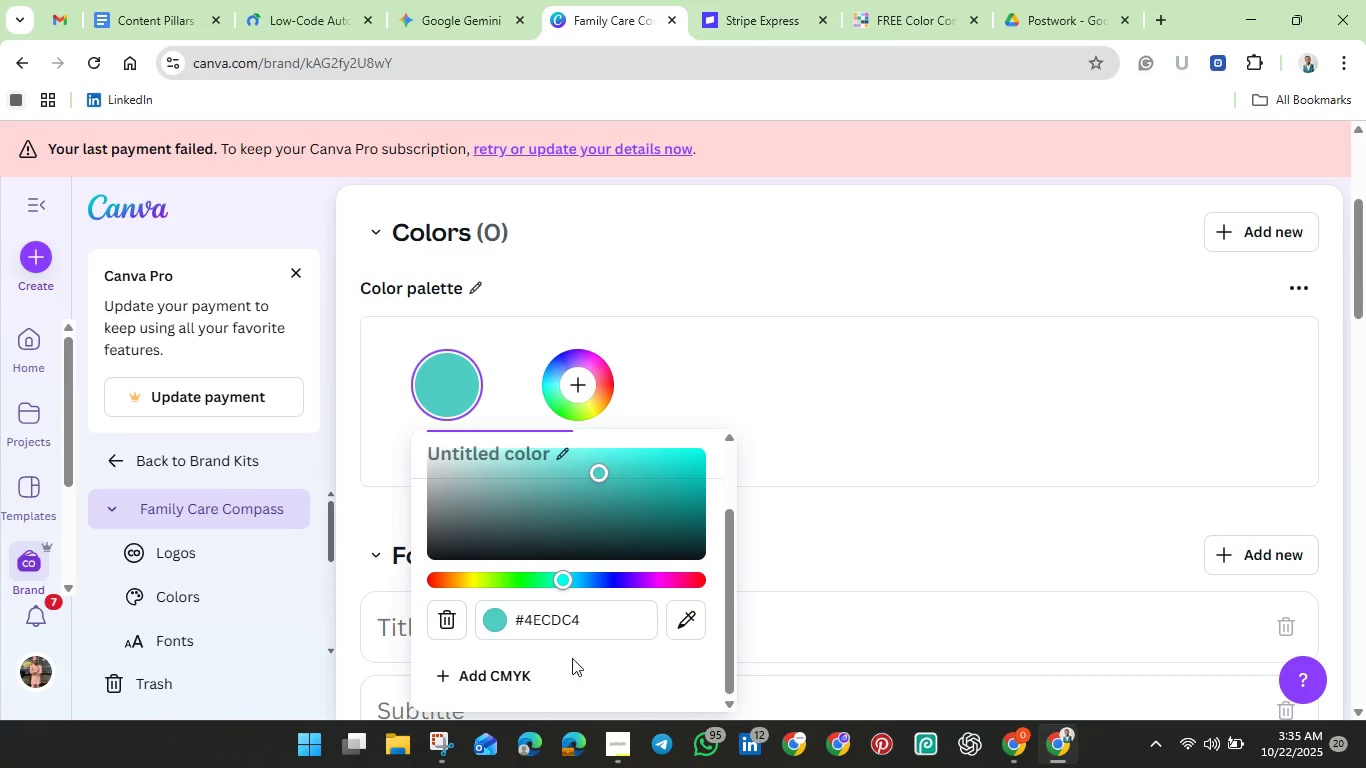 
left_click([457, 675])
 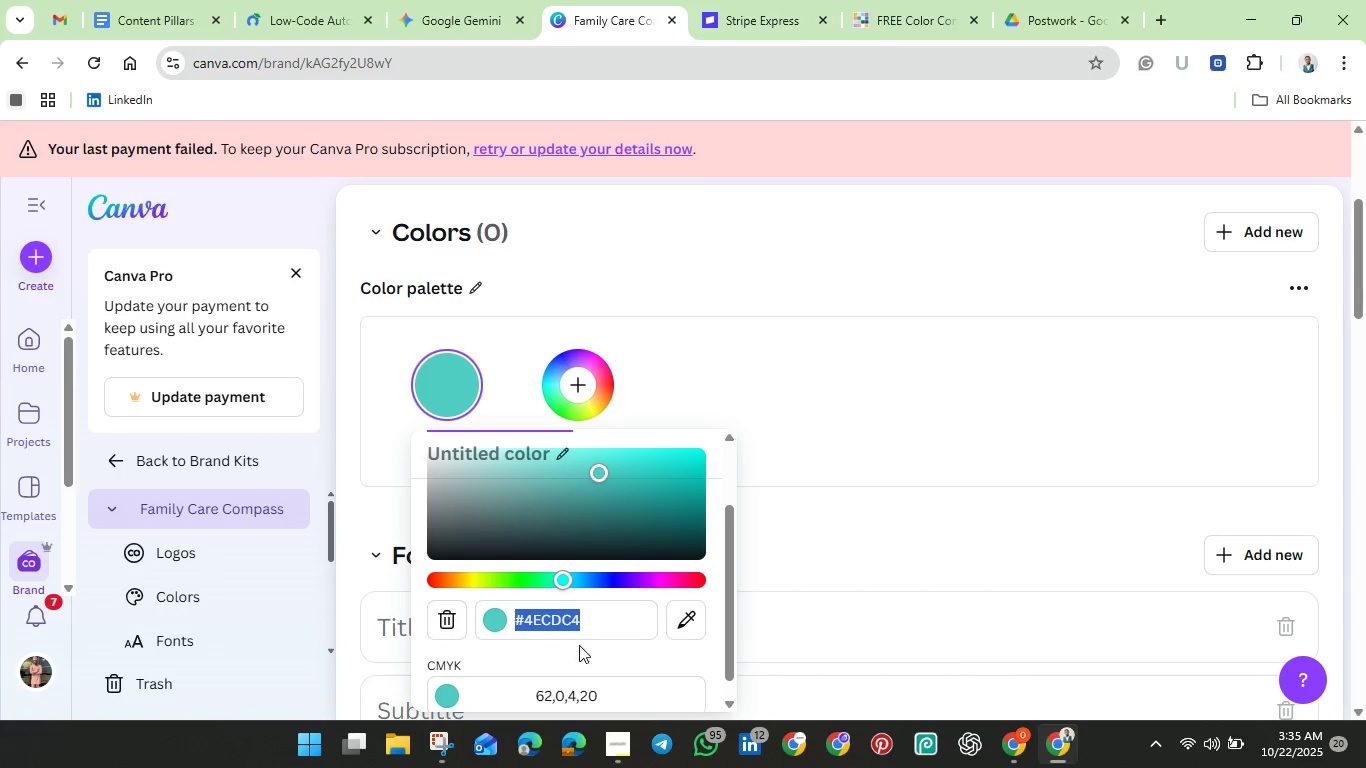 
scroll: coordinate [584, 638], scroll_direction: down, amount: 5.0
 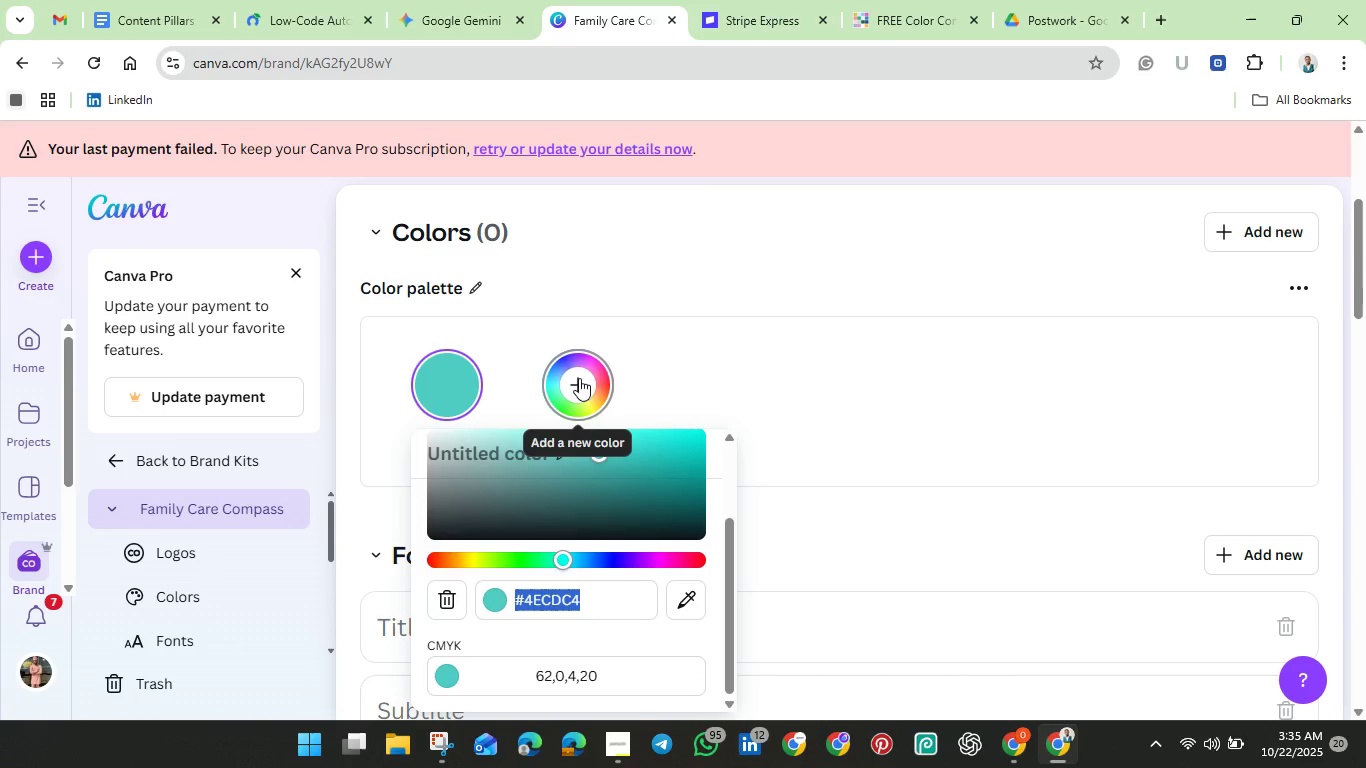 
left_click([579, 380])
 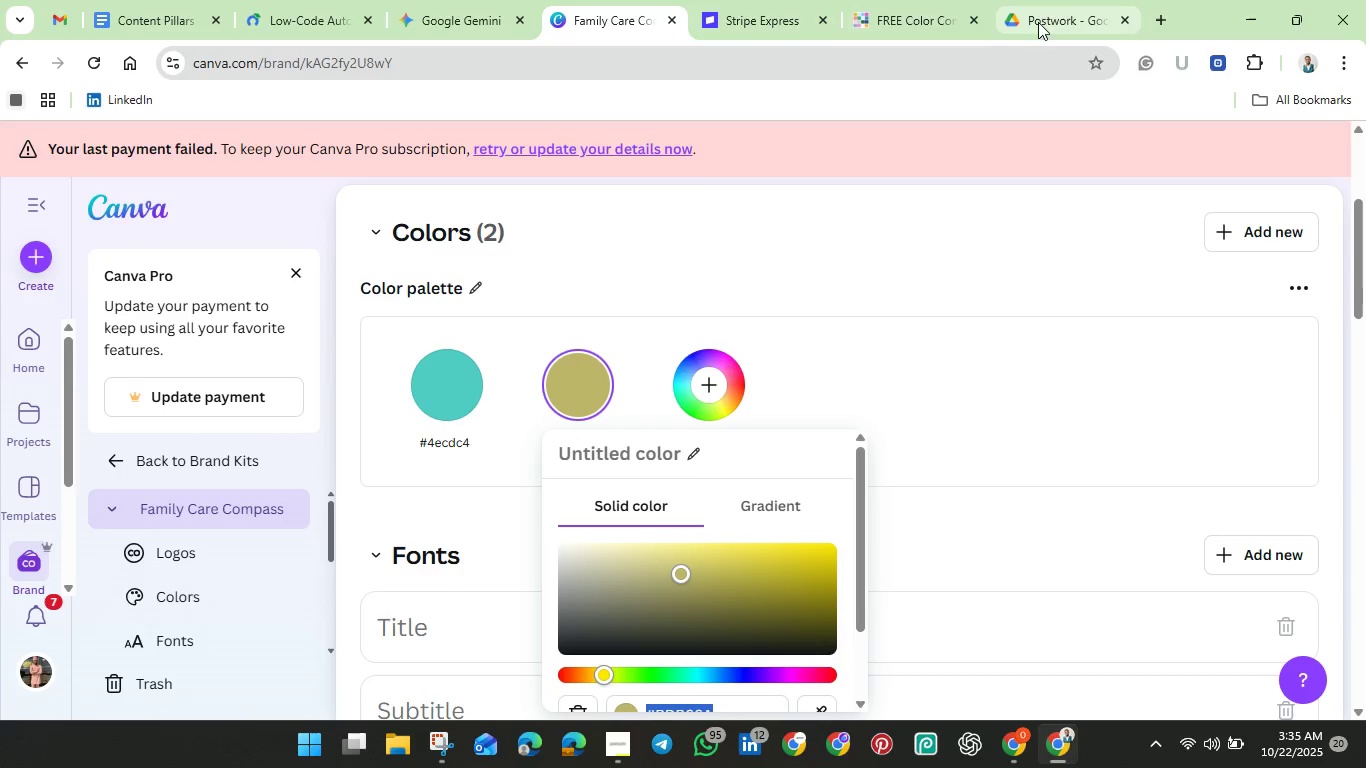 
scroll: coordinate [684, 674], scroll_direction: down, amount: 2.0
 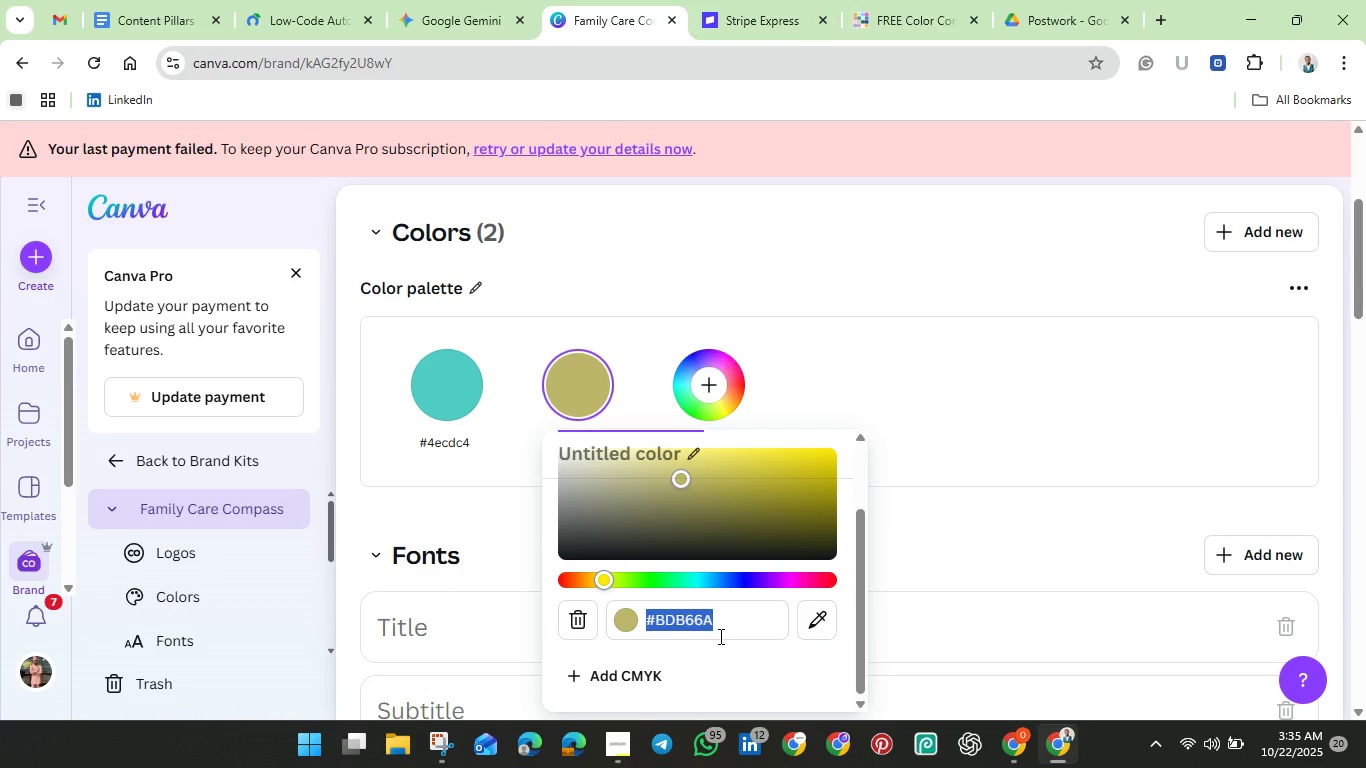 
key(Backspace)
type(111111)
 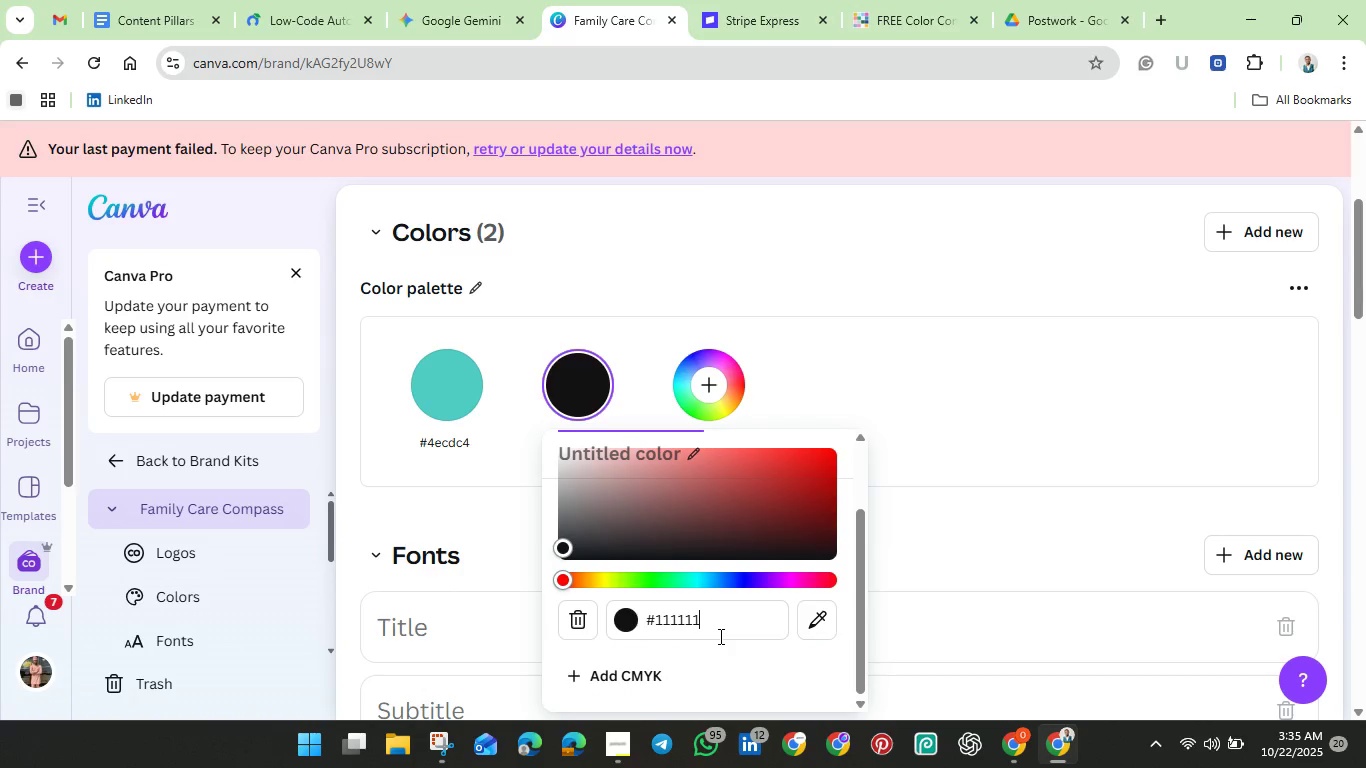 
hold_key(key=1, duration=0.47)
 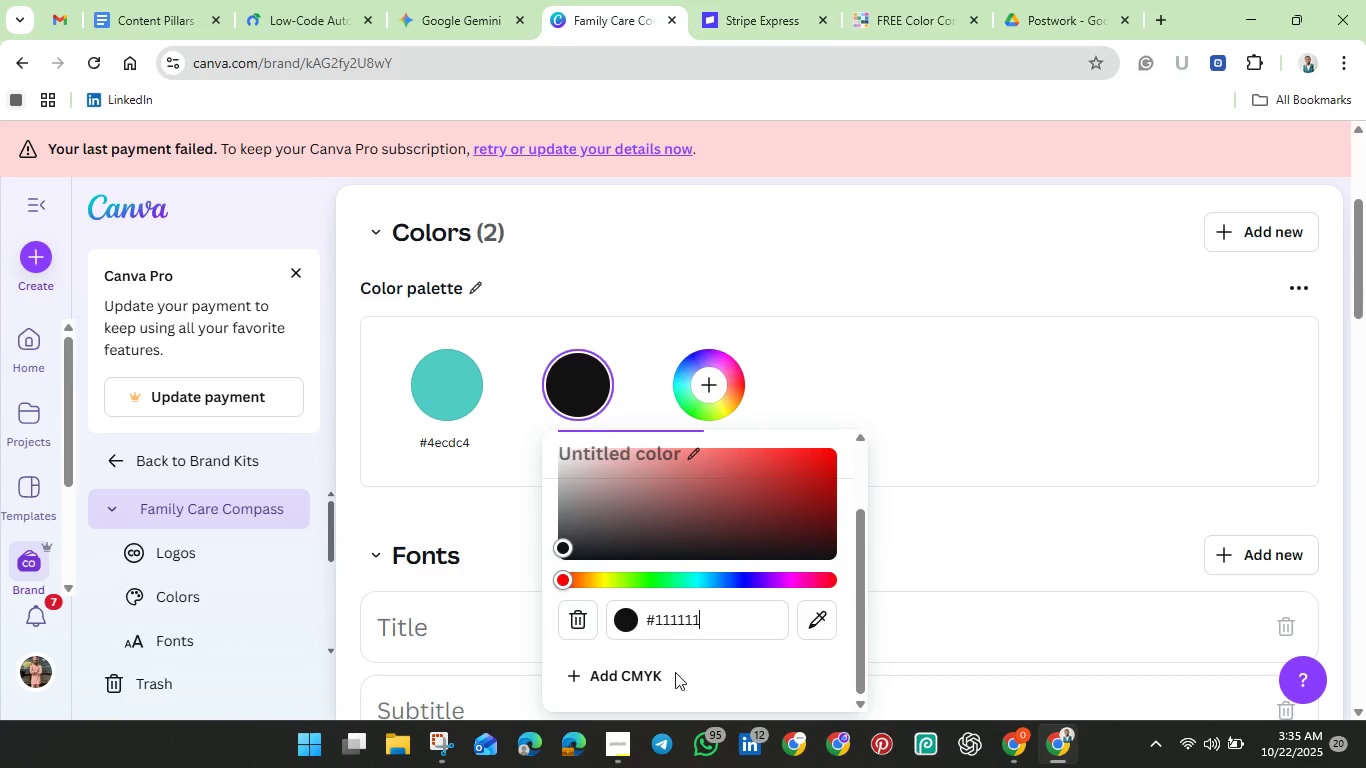 
left_click([671, 676])
 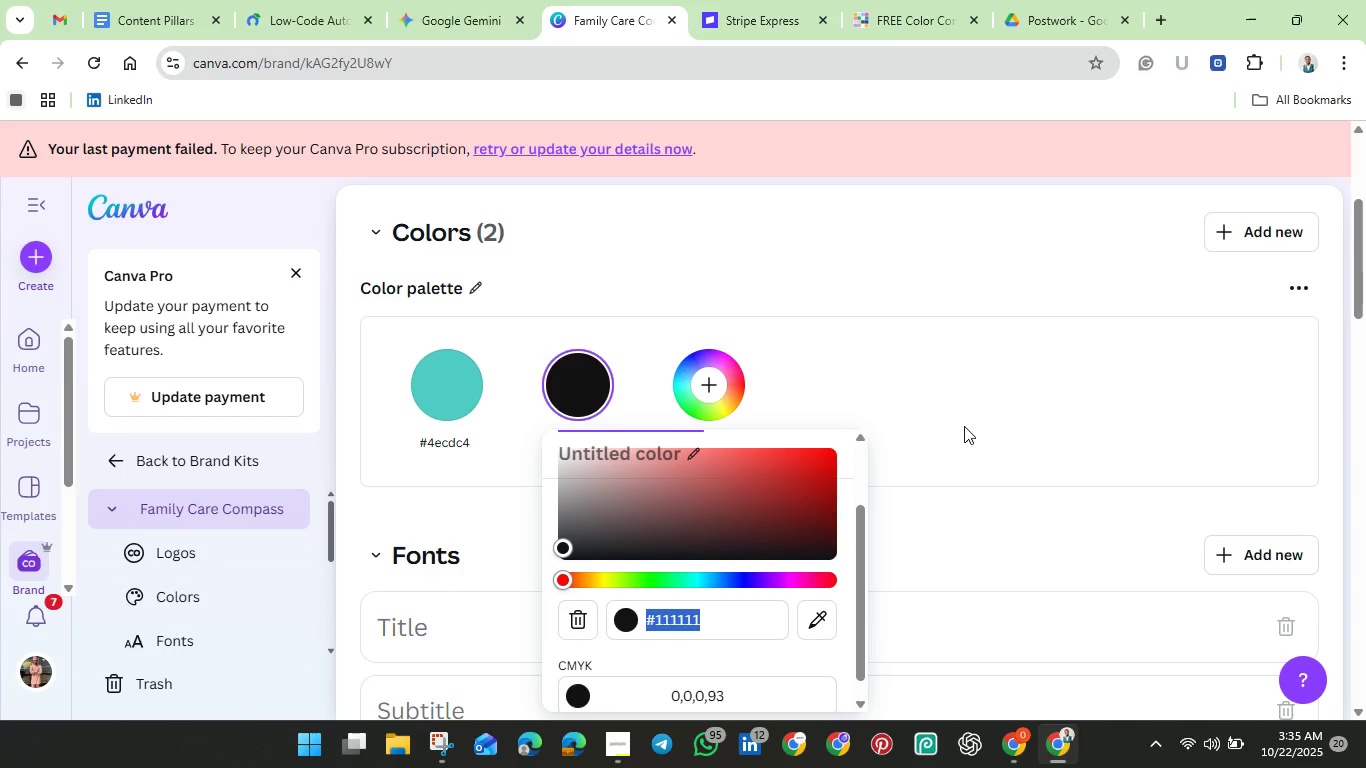 
left_click([964, 424])
 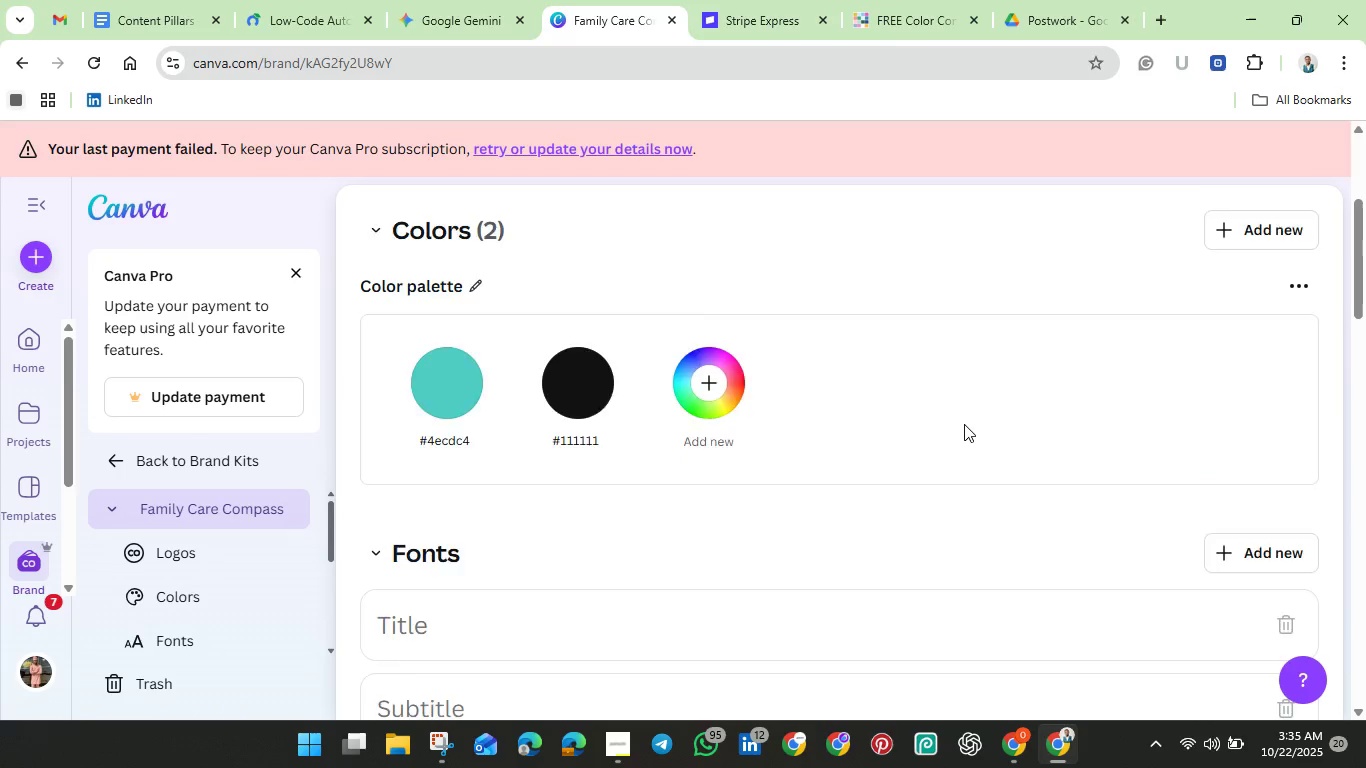 
scroll: coordinate [964, 424], scroll_direction: down, amount: 3.0
 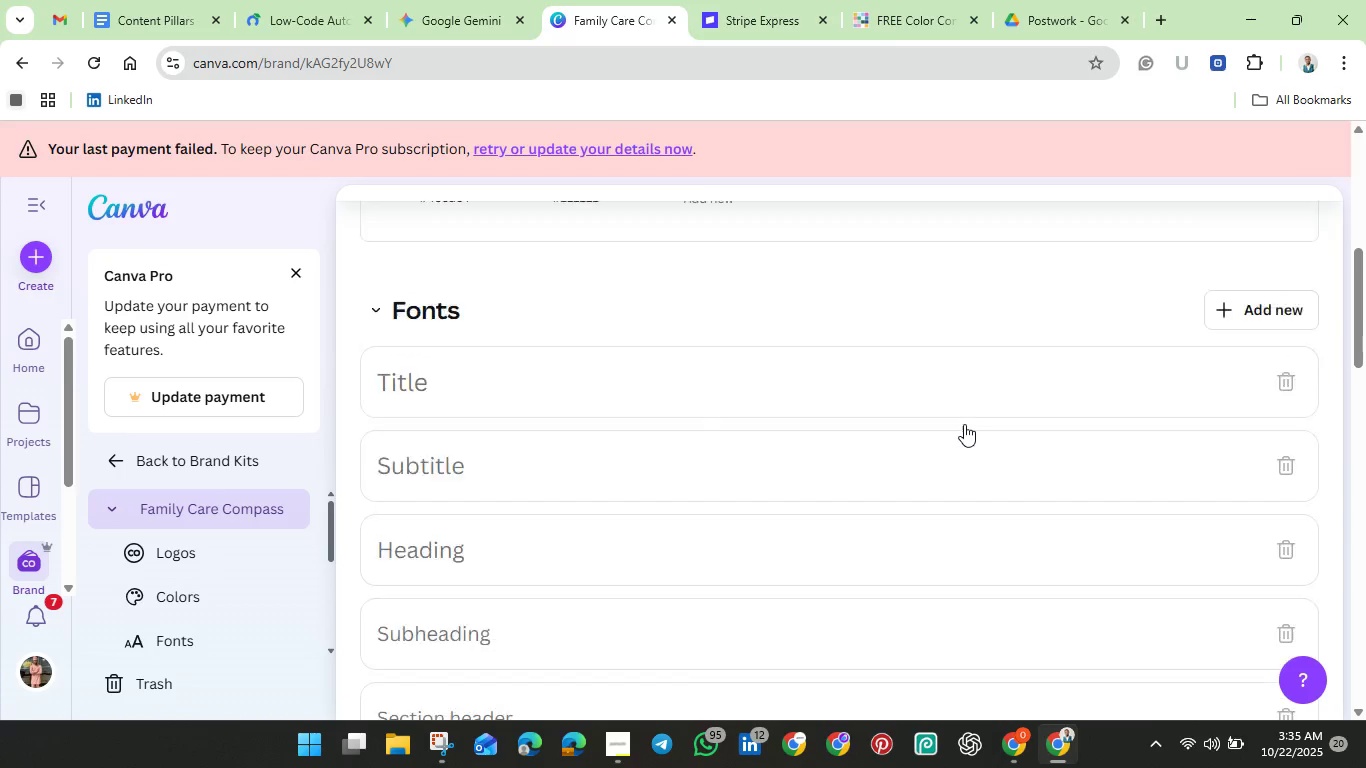 
scroll: coordinate [964, 424], scroll_direction: up, amount: 4.0
 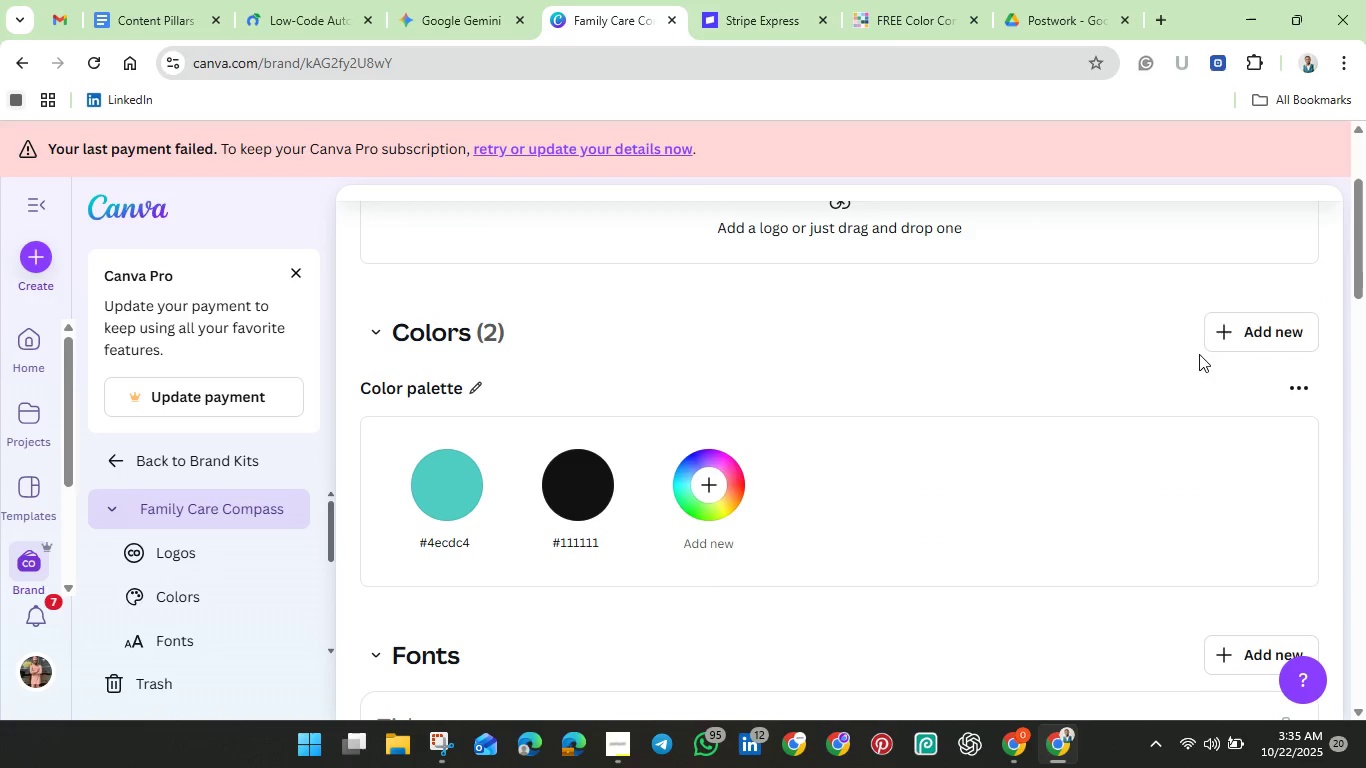 
left_click([1251, 330])
 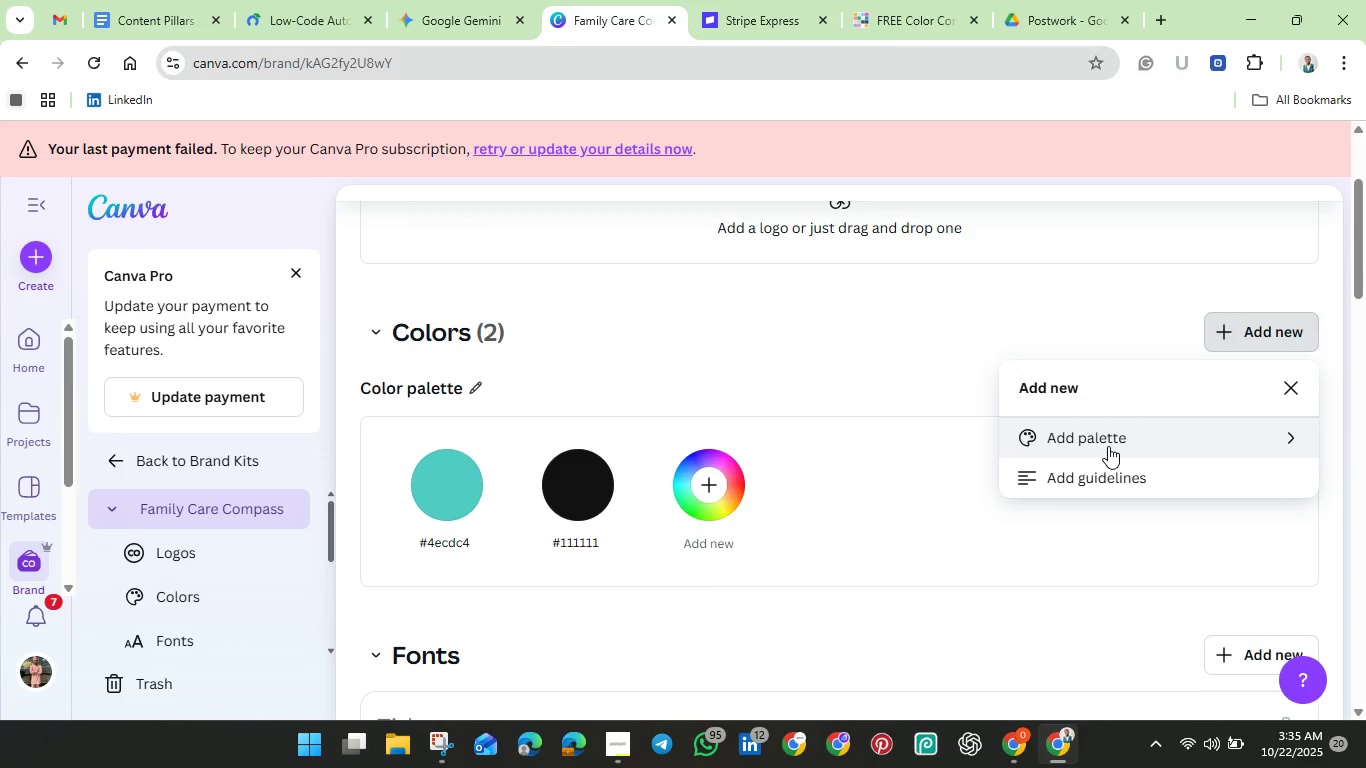 
left_click([1108, 446])
 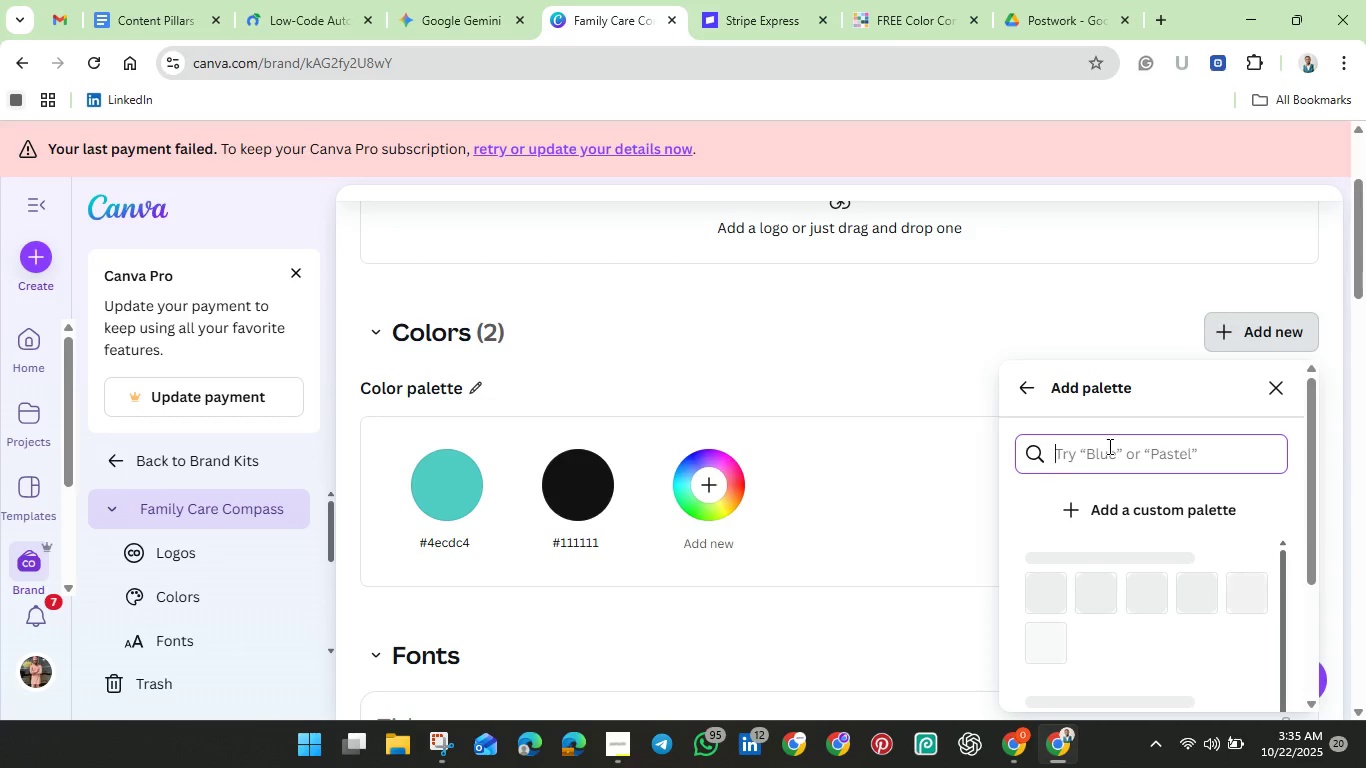 
scroll: coordinate [1108, 446], scroll_direction: down, amount: 2.0
 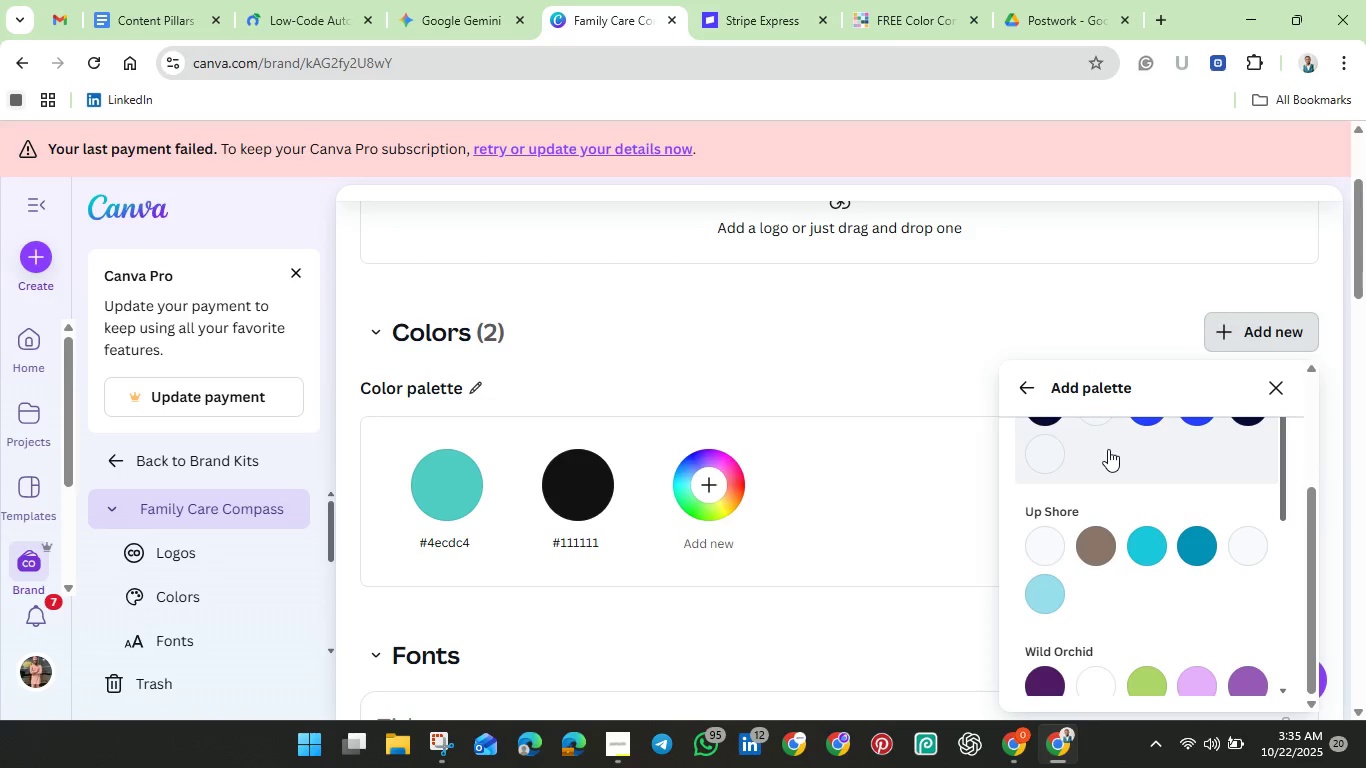 
scroll: coordinate [1108, 449], scroll_direction: up, amount: 2.0
 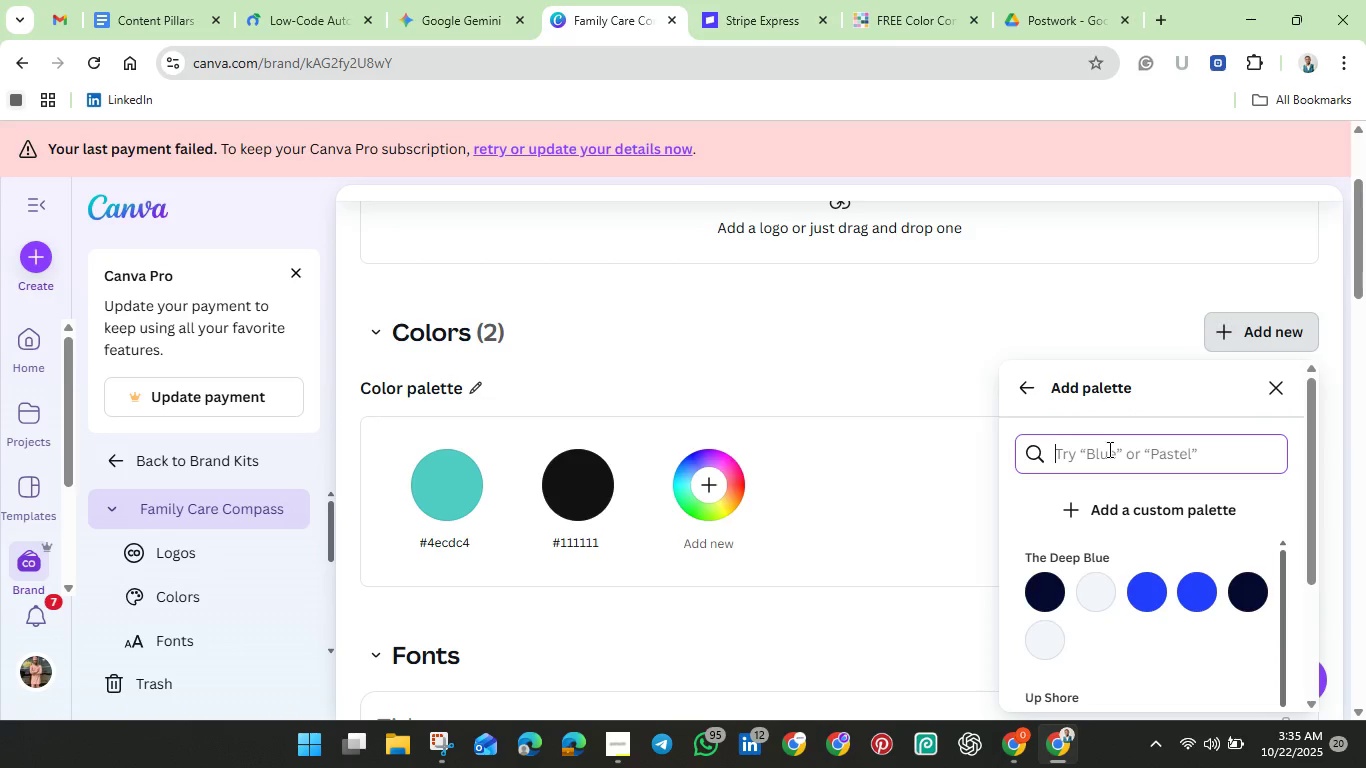 
scroll: coordinate [1109, 449], scroll_direction: down, amount: 2.0
 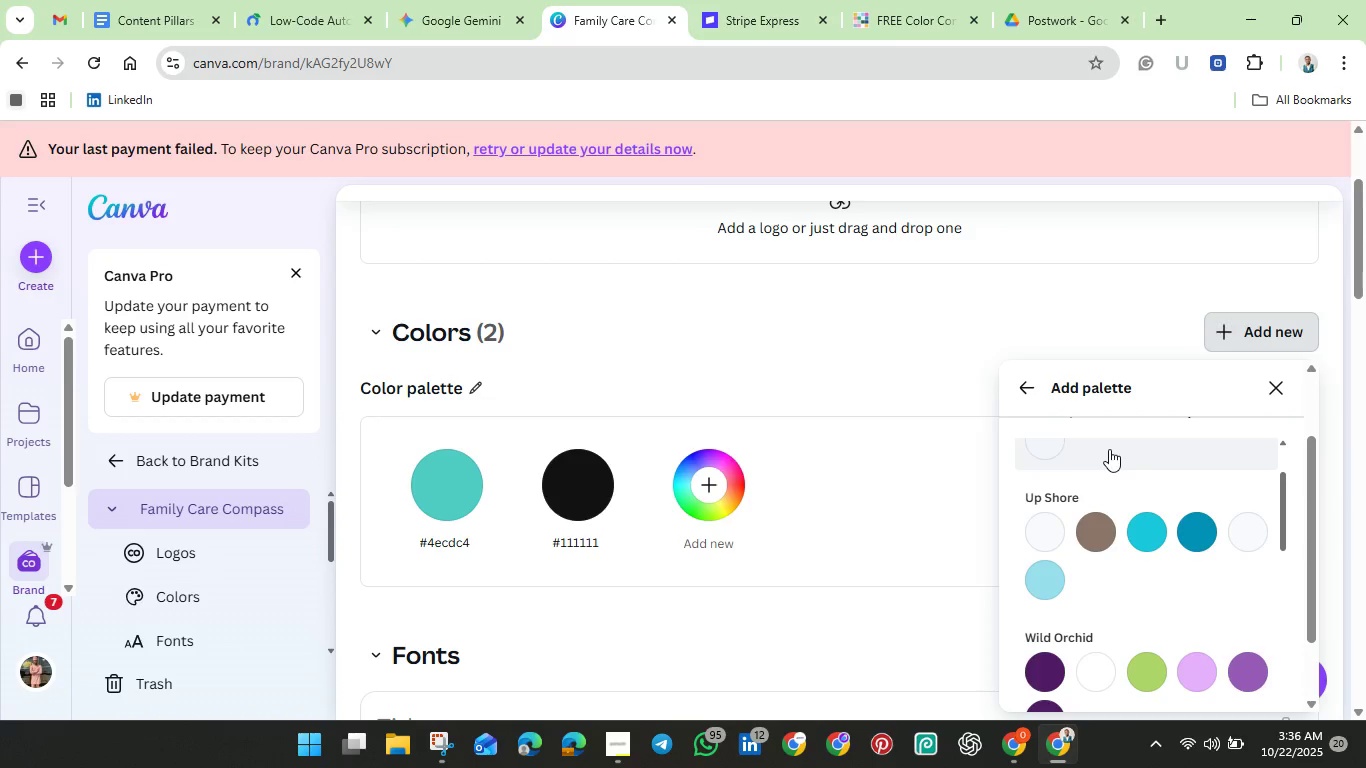 
scroll: coordinate [1074, 496], scroll_direction: up, amount: 6.0
 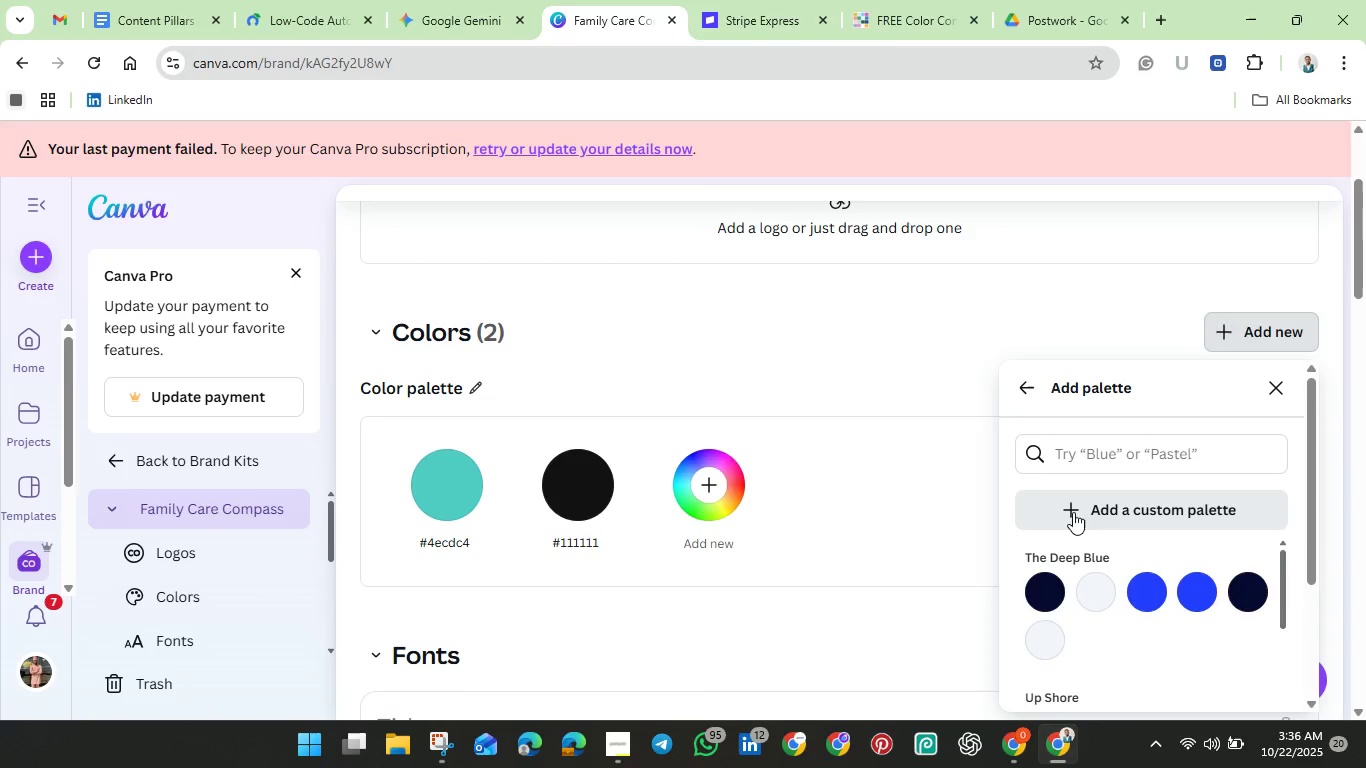 
left_click([1073, 512])
 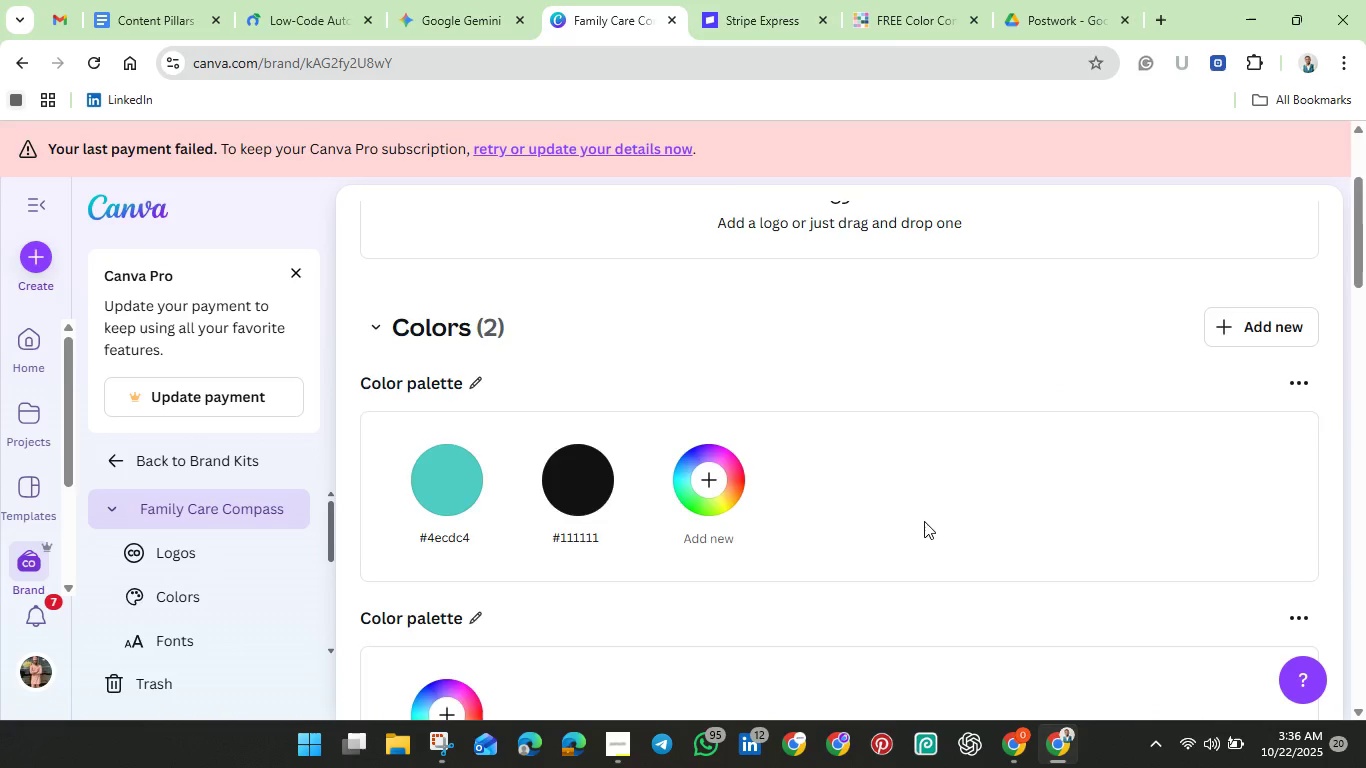 
scroll: coordinate [924, 521], scroll_direction: down, amount: 3.0
 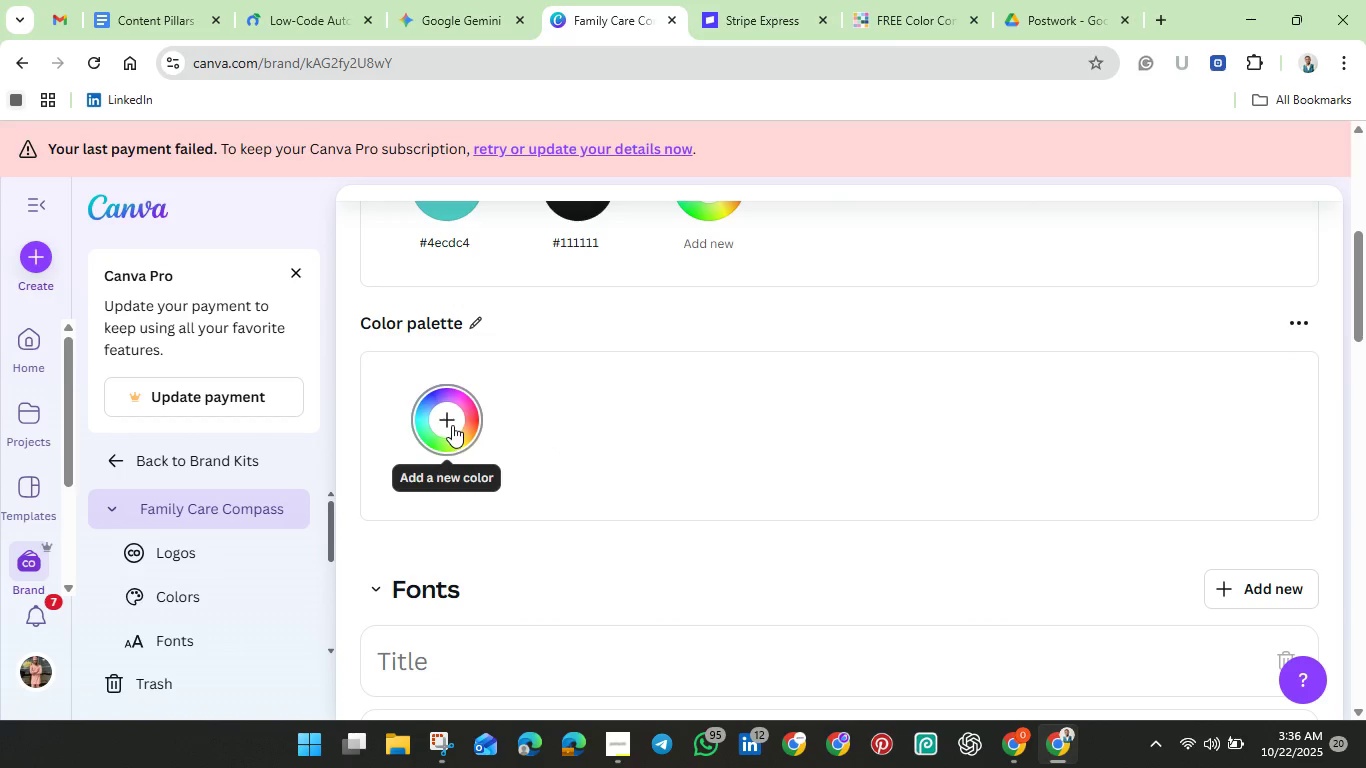 
left_click([451, 425])
 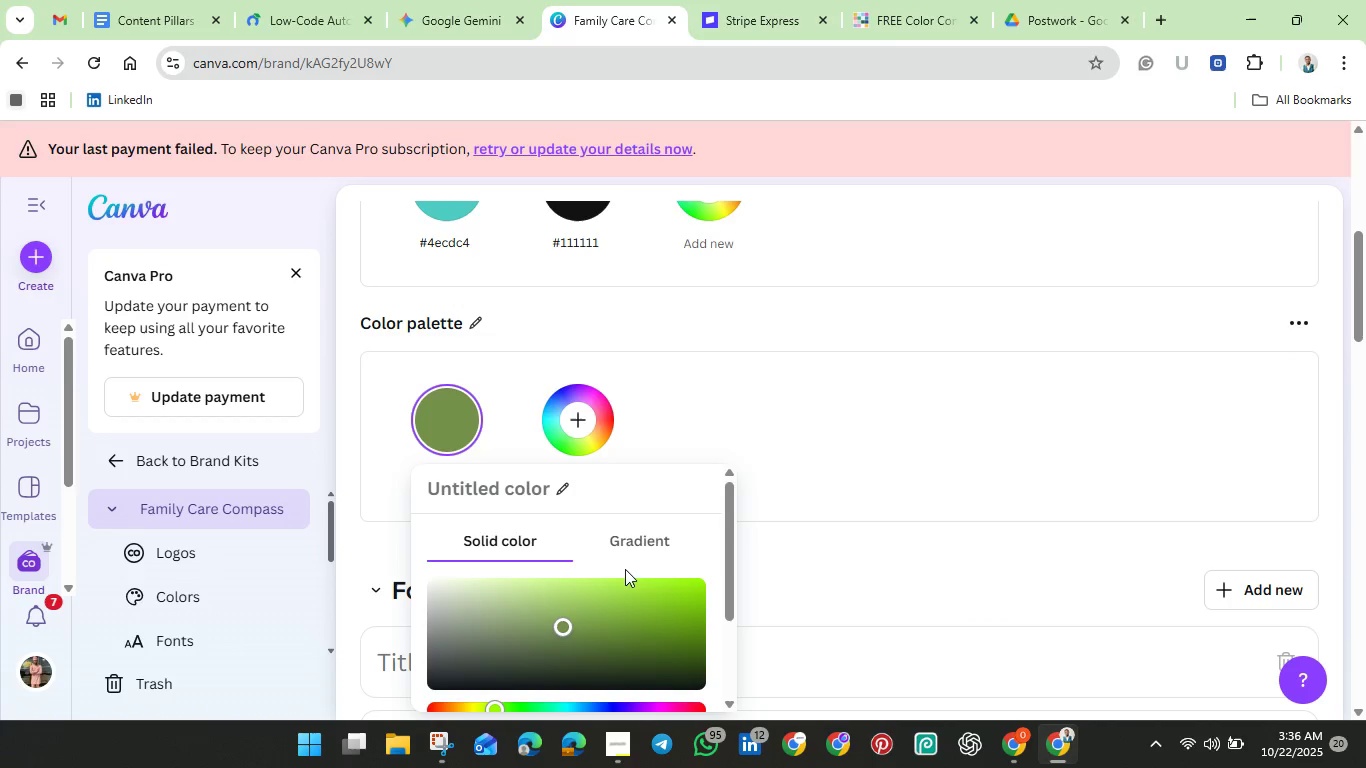 
scroll: coordinate [656, 554], scroll_direction: down, amount: 2.0
 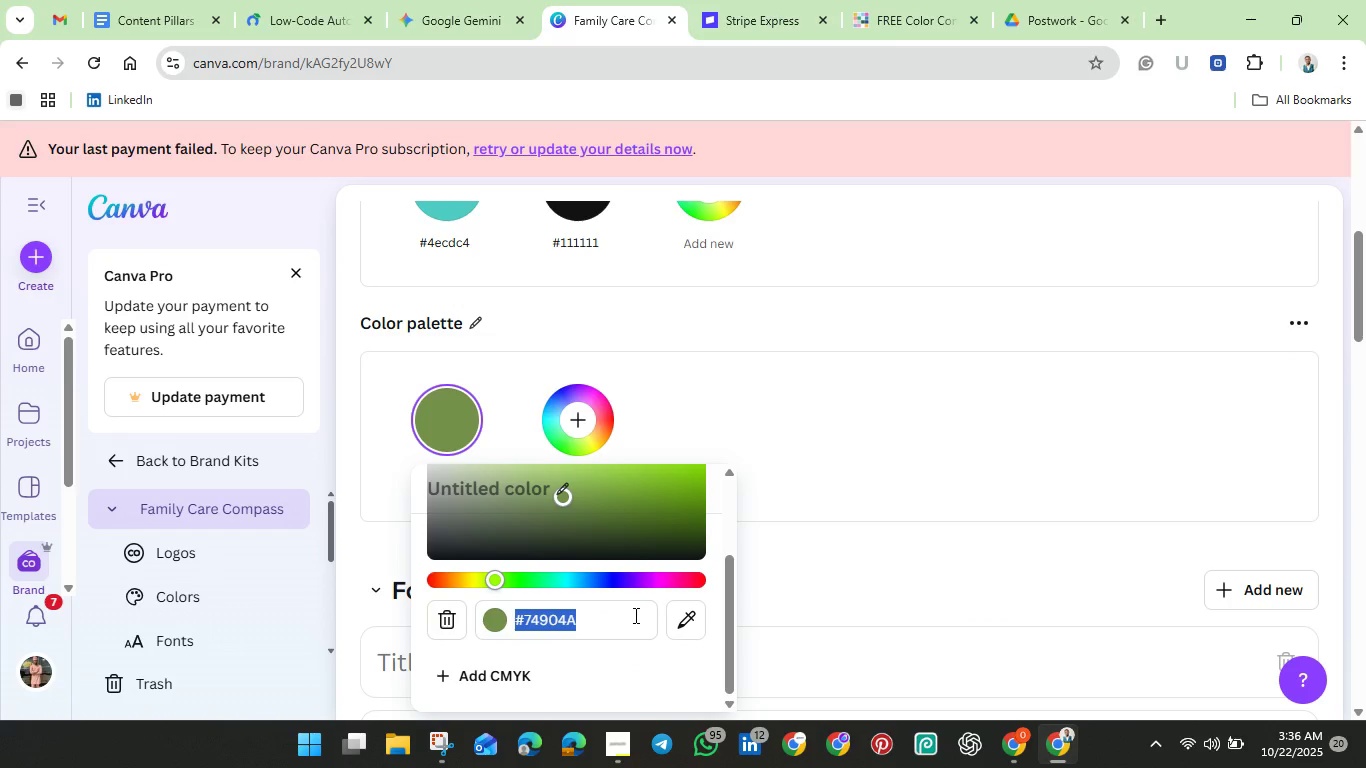 
key(Backspace)
 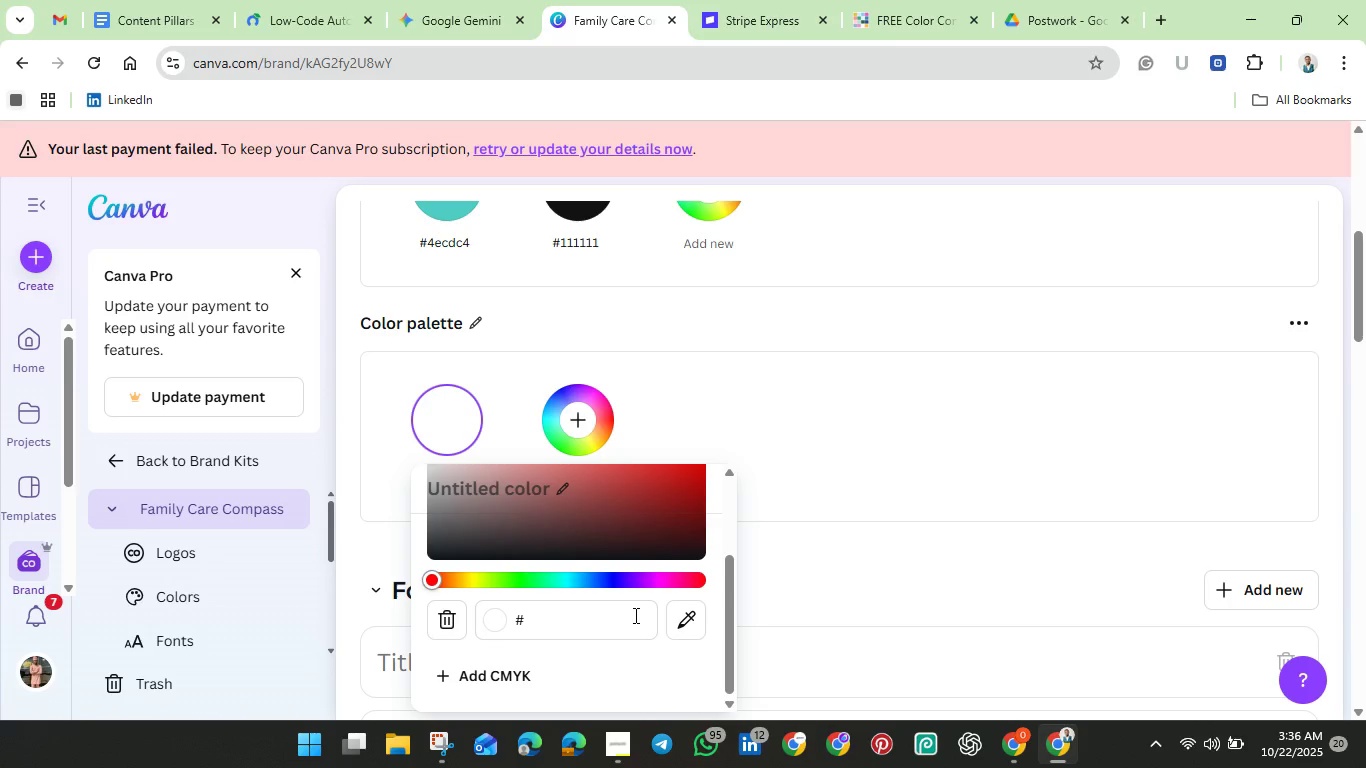 
key(Control+V)
 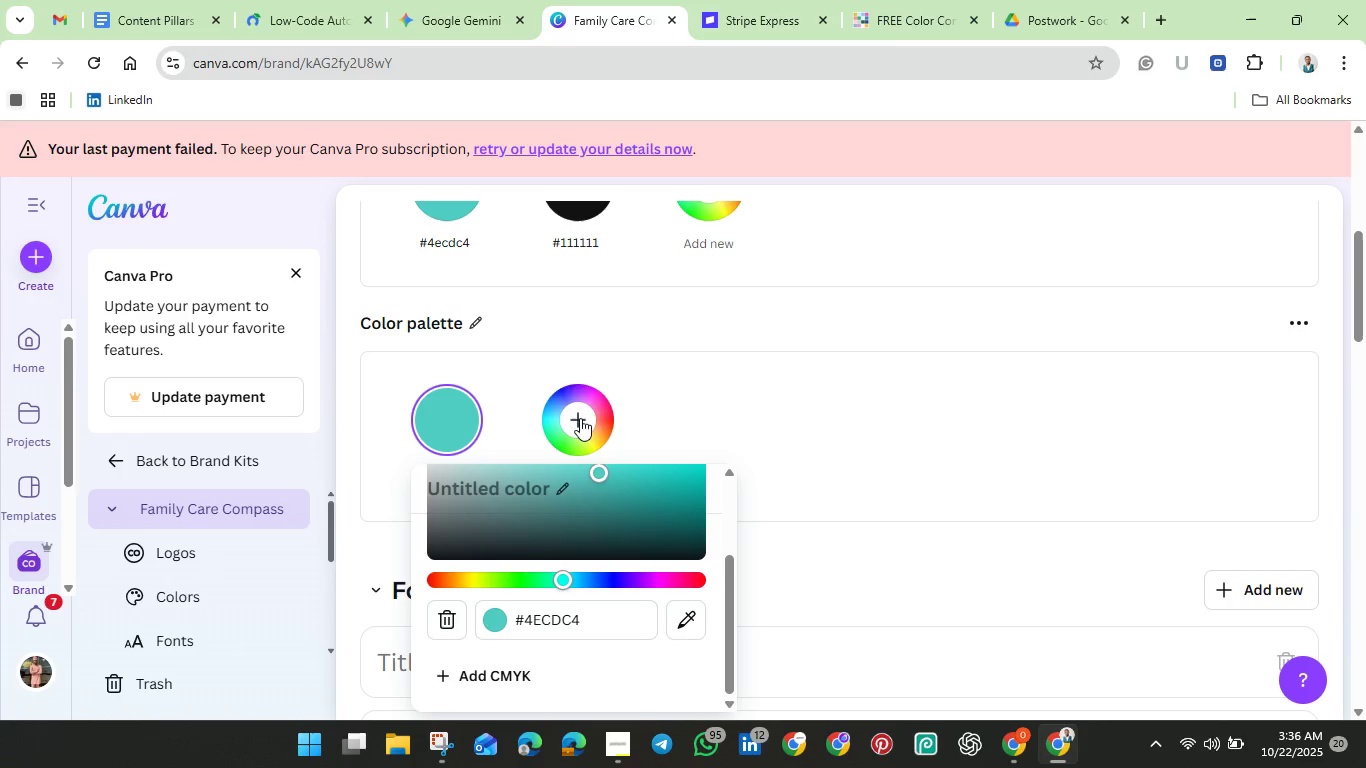 
left_click([577, 415])
 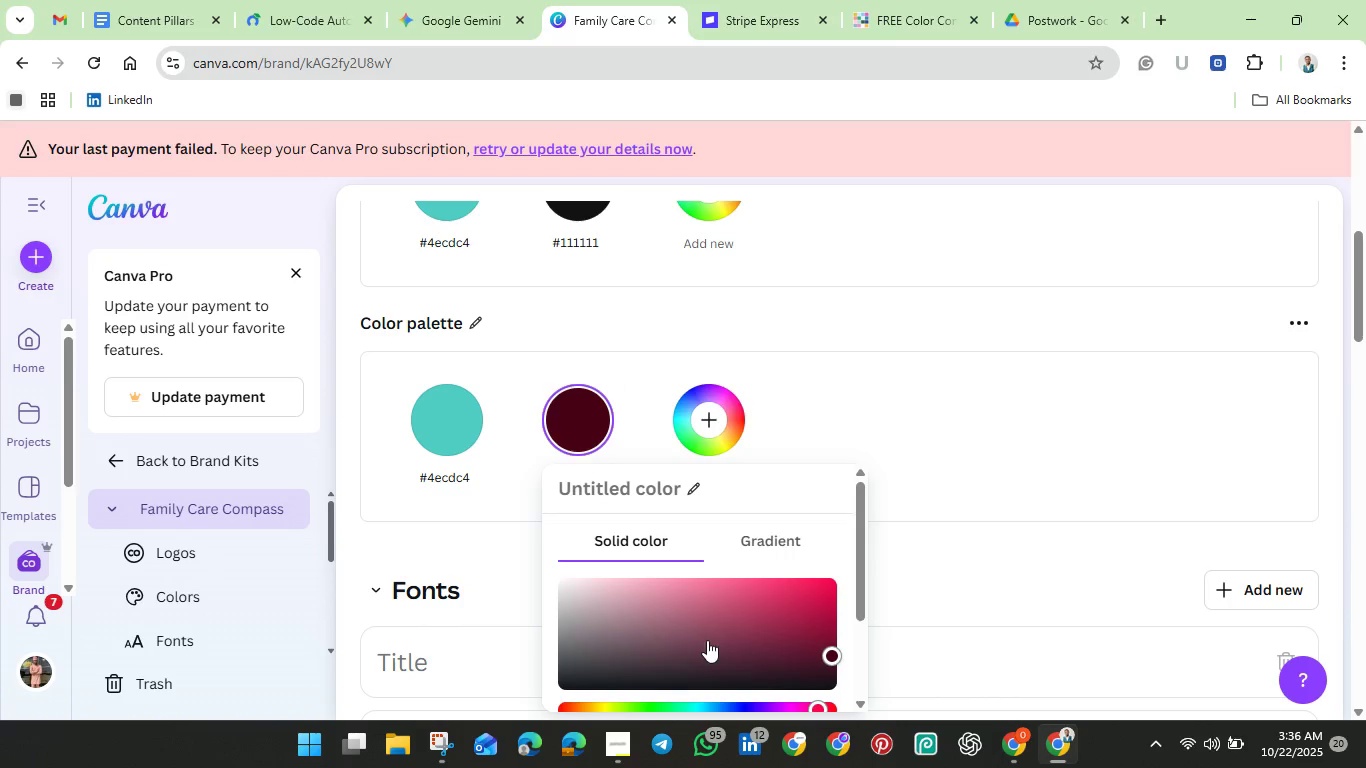 
scroll: coordinate [705, 619], scroll_direction: down, amount: 2.0
 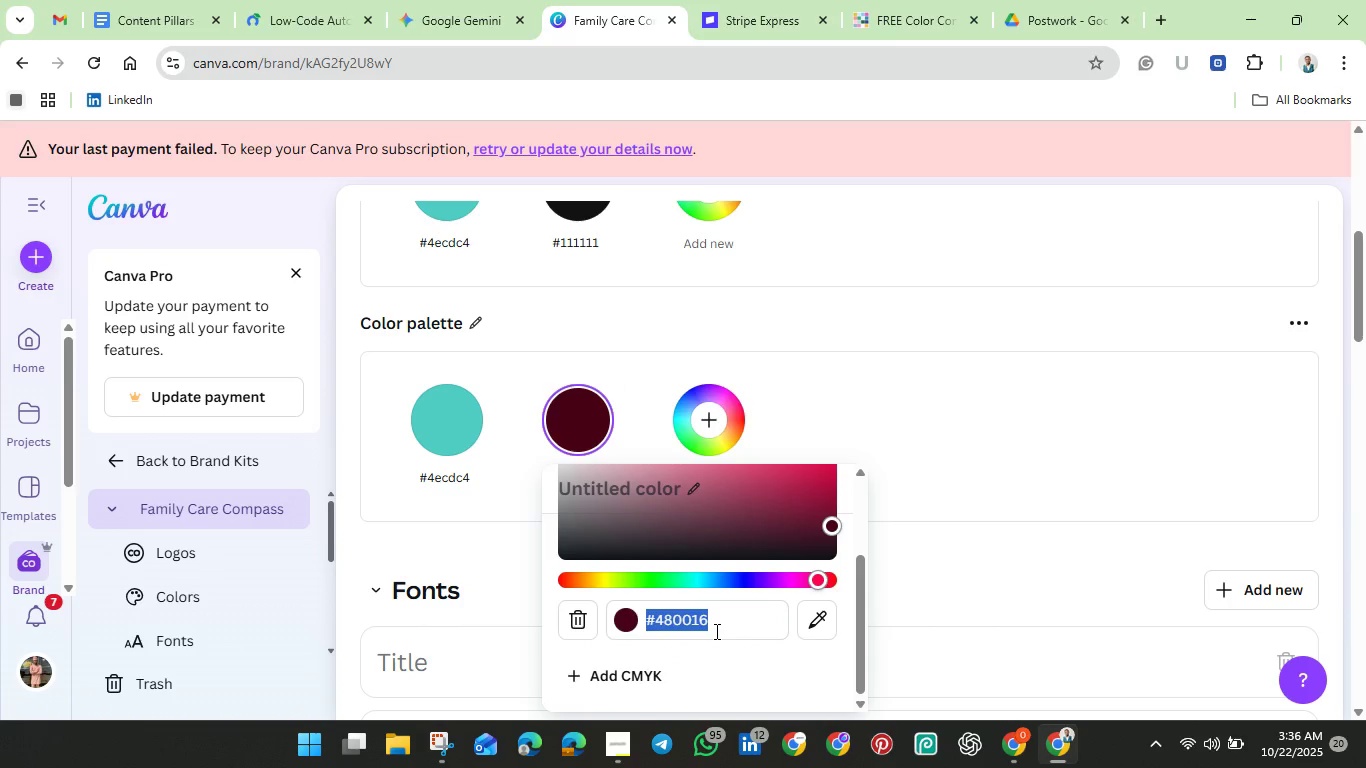 
key(Backspace)
type(4ecdc4)
 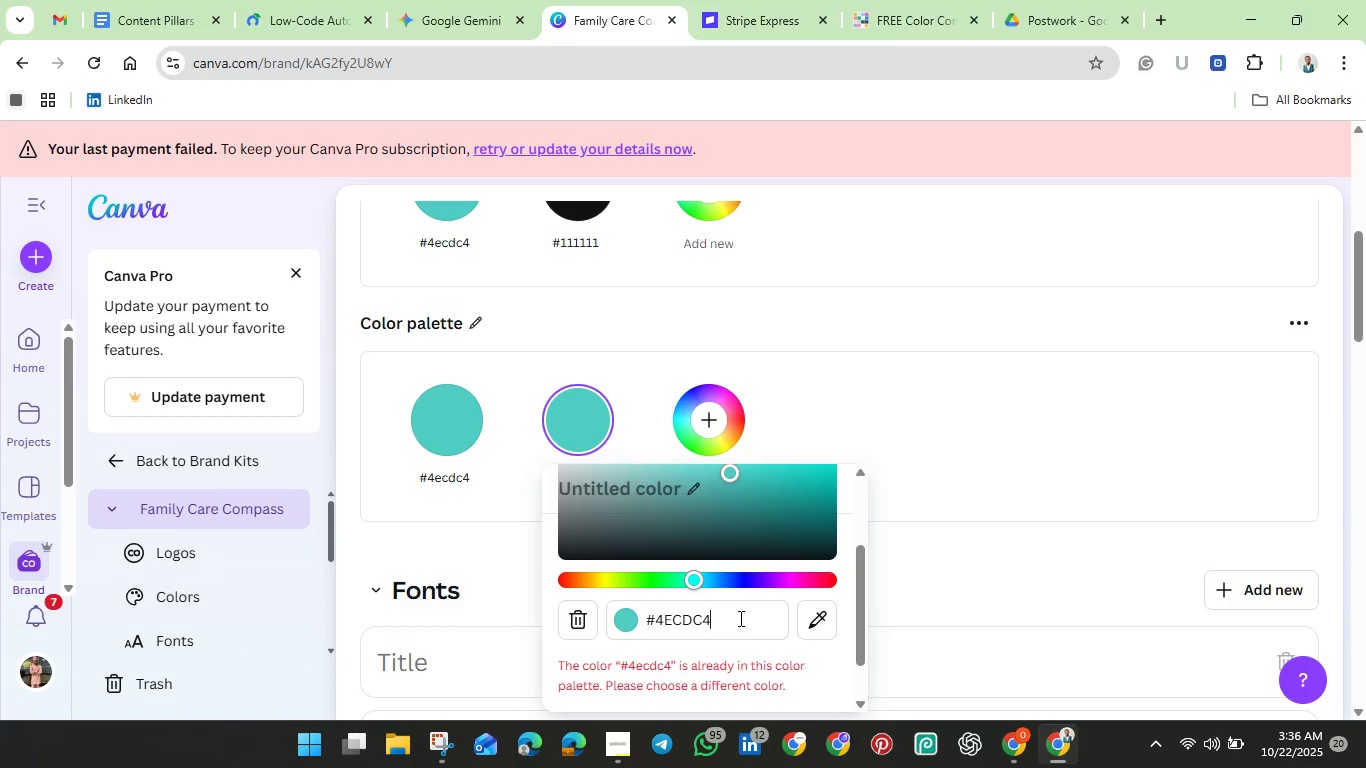 
wait(5.41)
 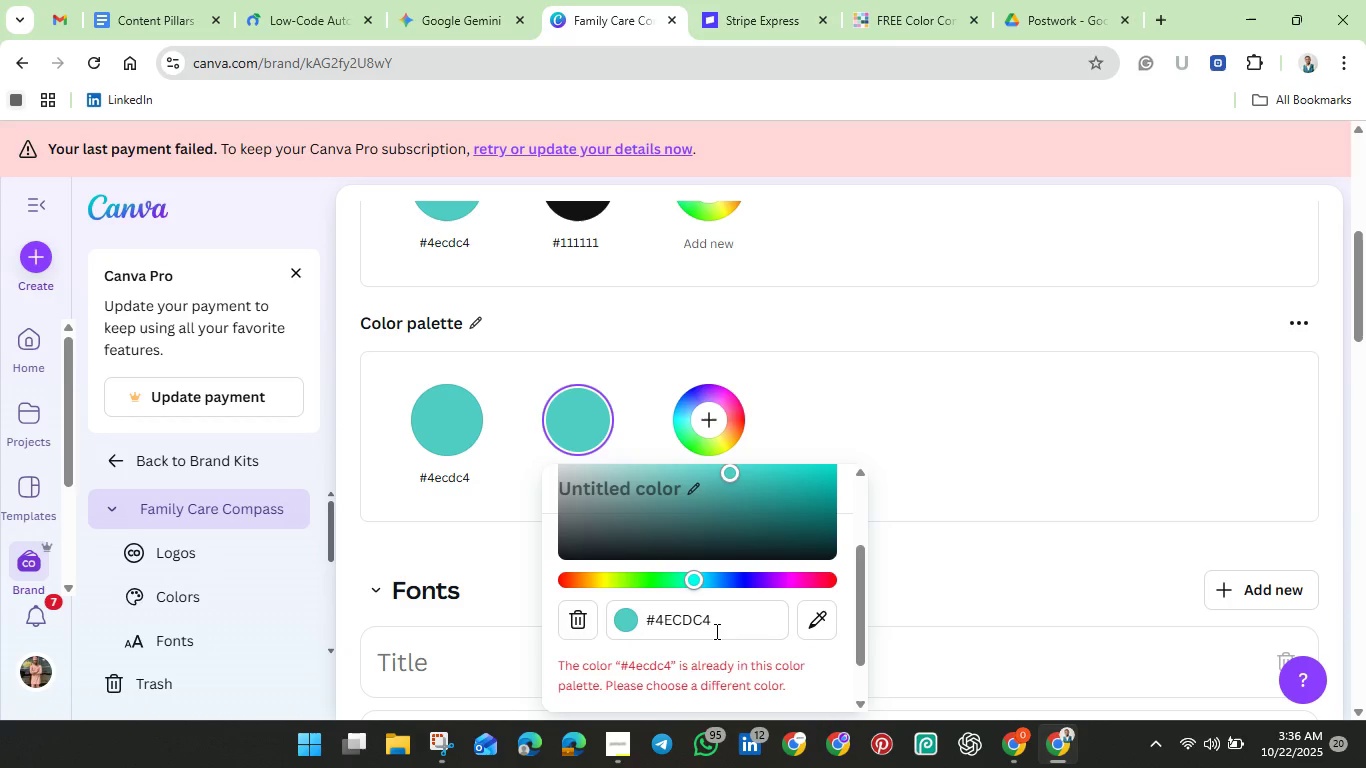 
left_click([876, 419])
 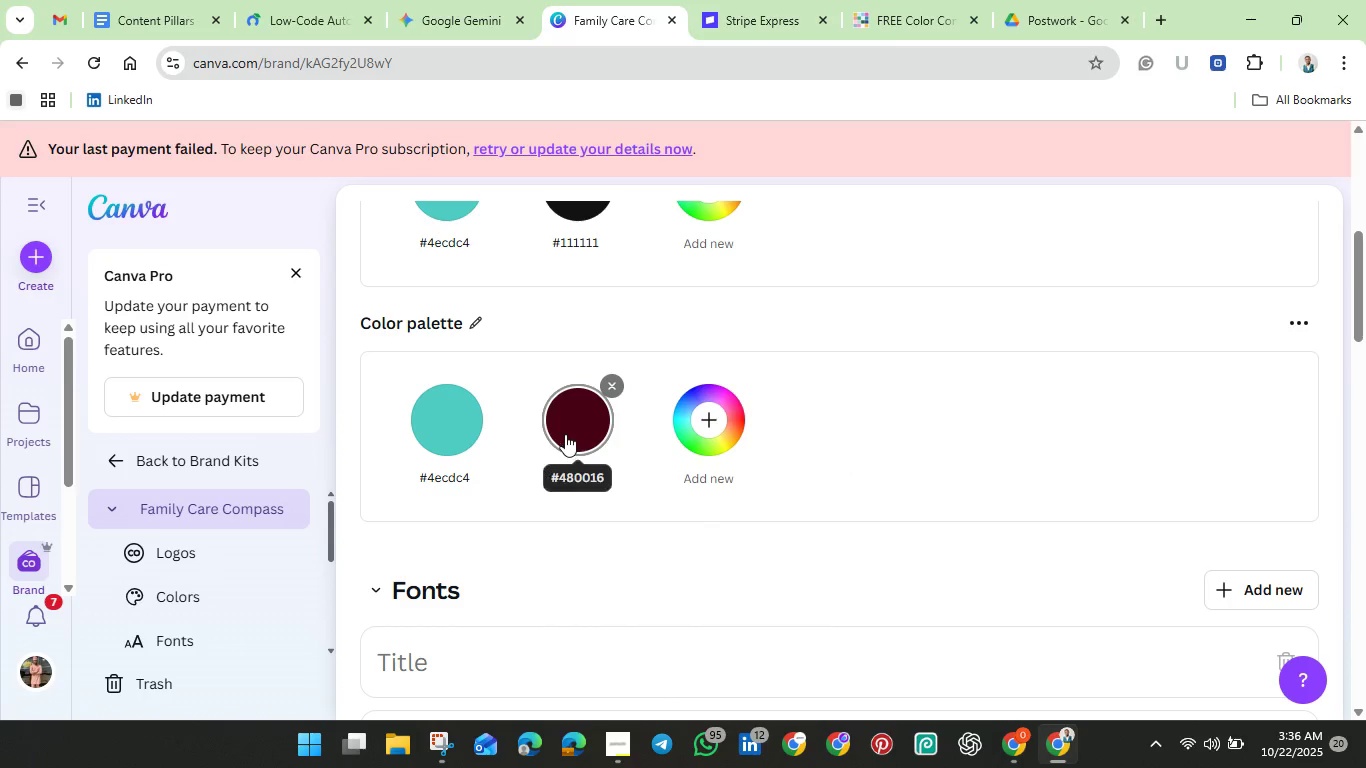 
left_click([565, 434])
 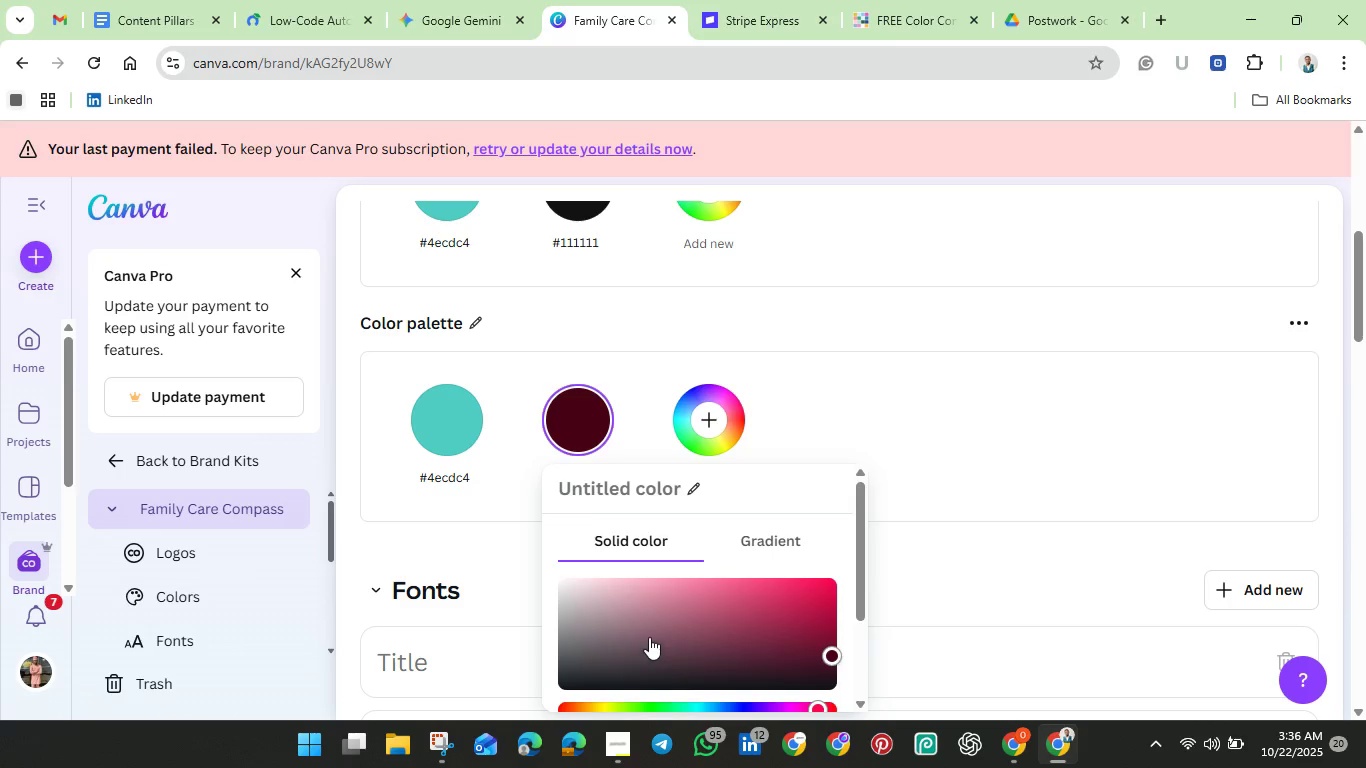 
scroll: coordinate [649, 637], scroll_direction: down, amount: 3.0
 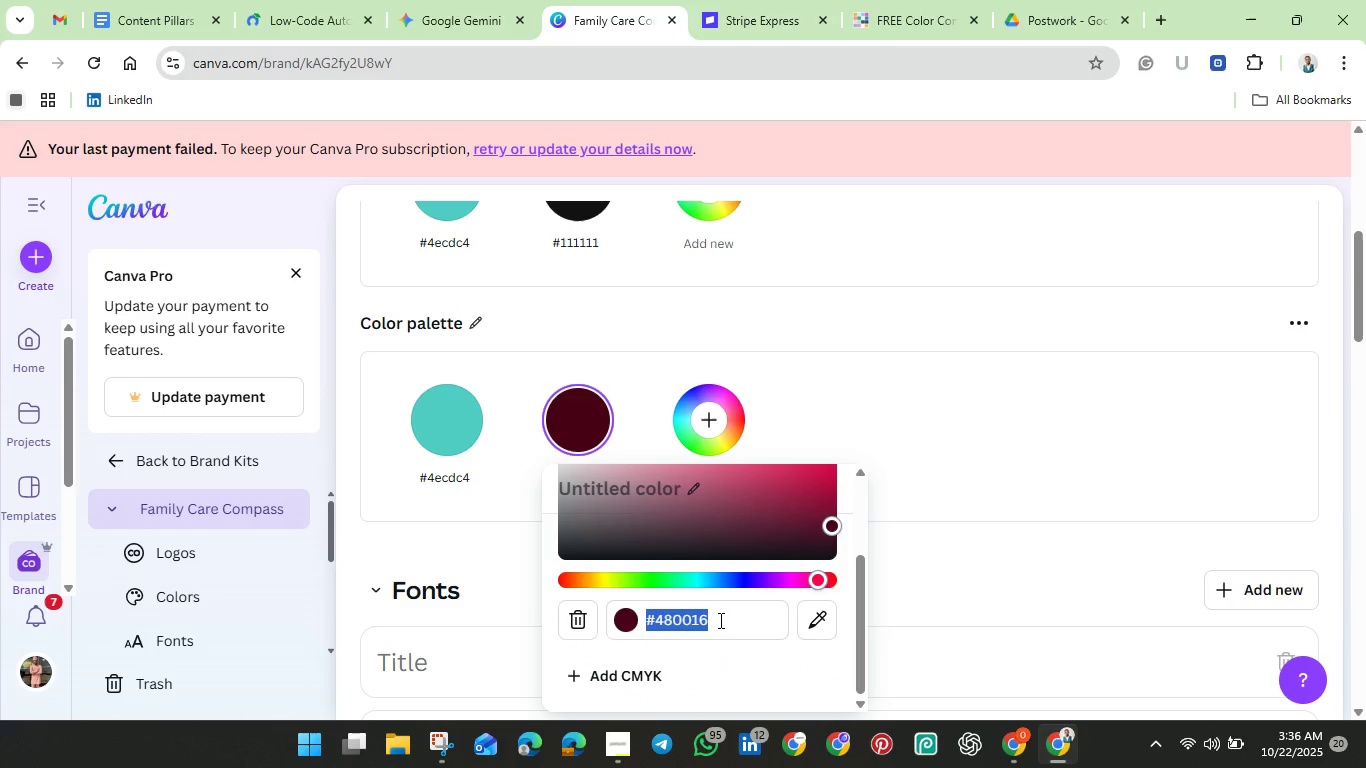 
key(Backspace)
type(fff)
key(Backspace)
key(Backspace)
key(Backspace)
type(111111)
 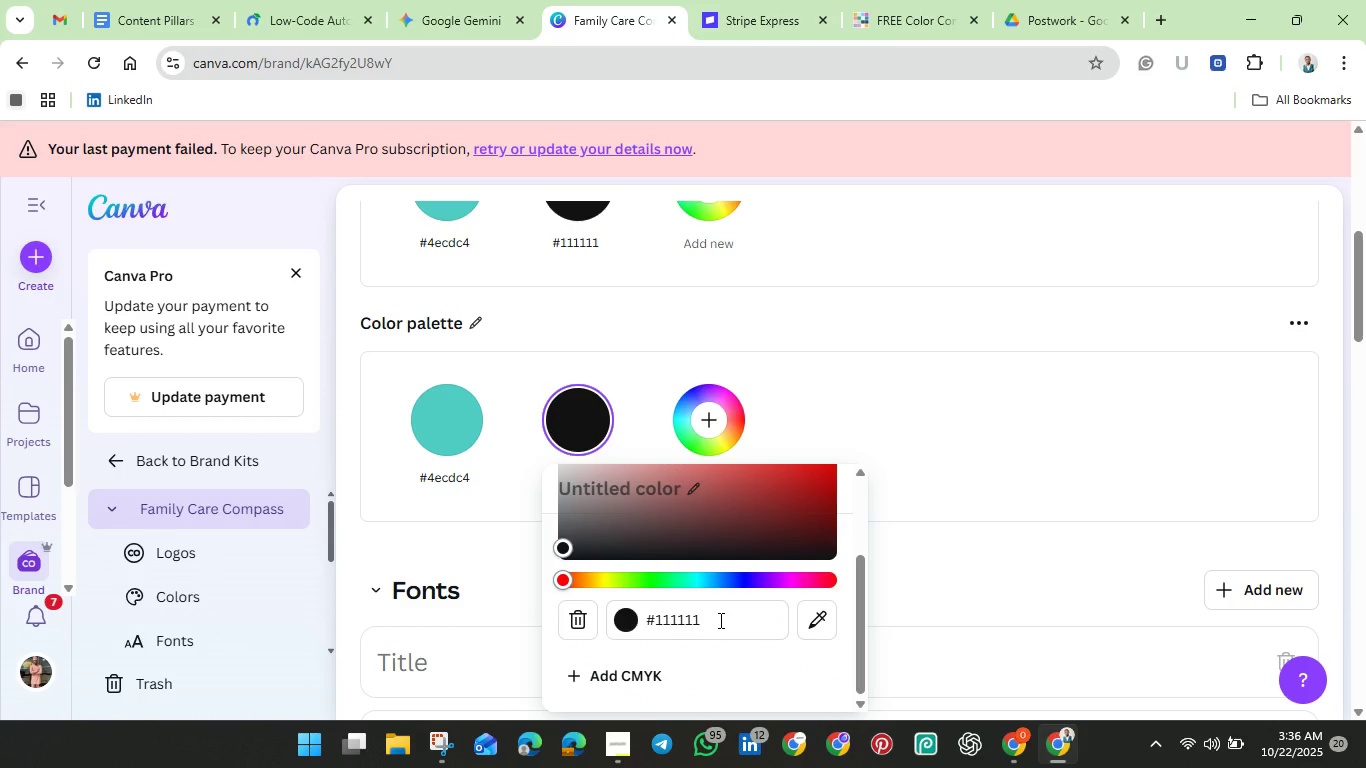 
hold_key(key=1, duration=0.33)
 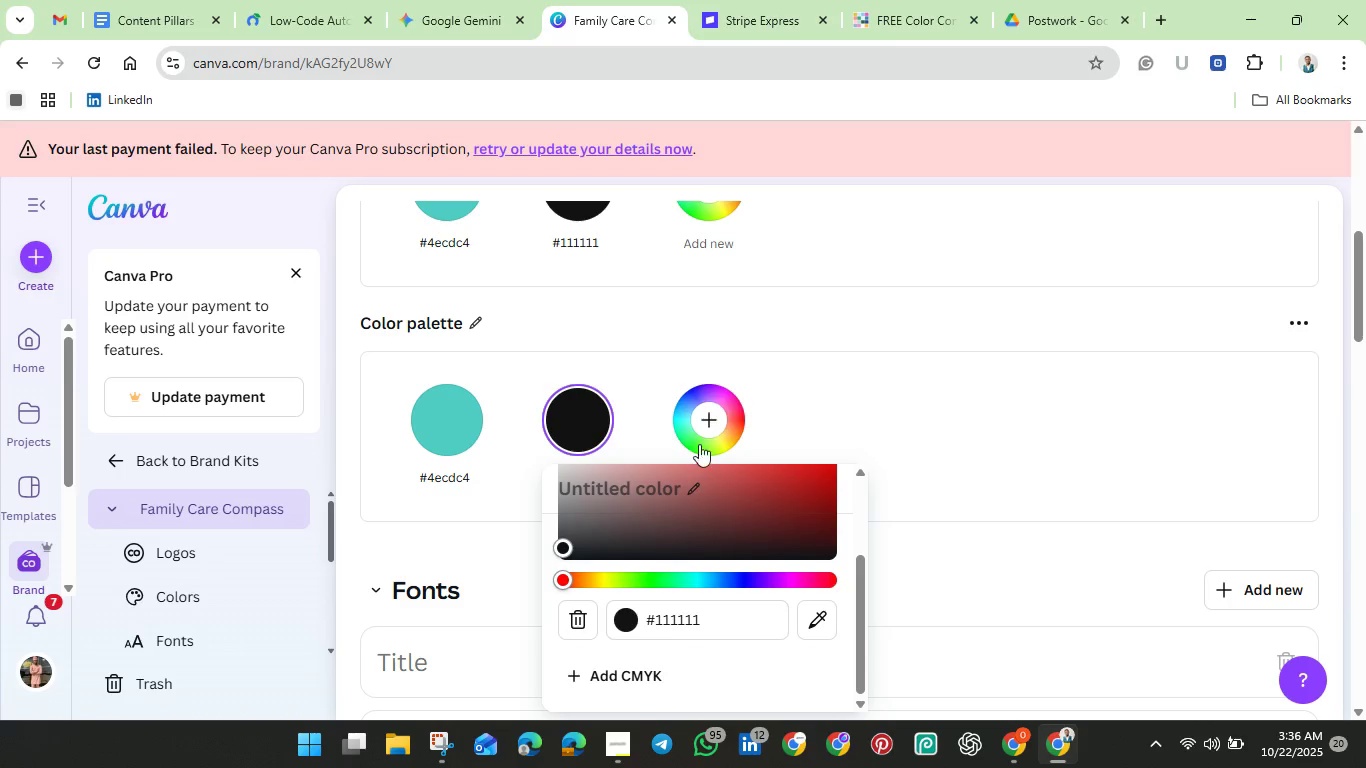 
left_click([708, 412])
 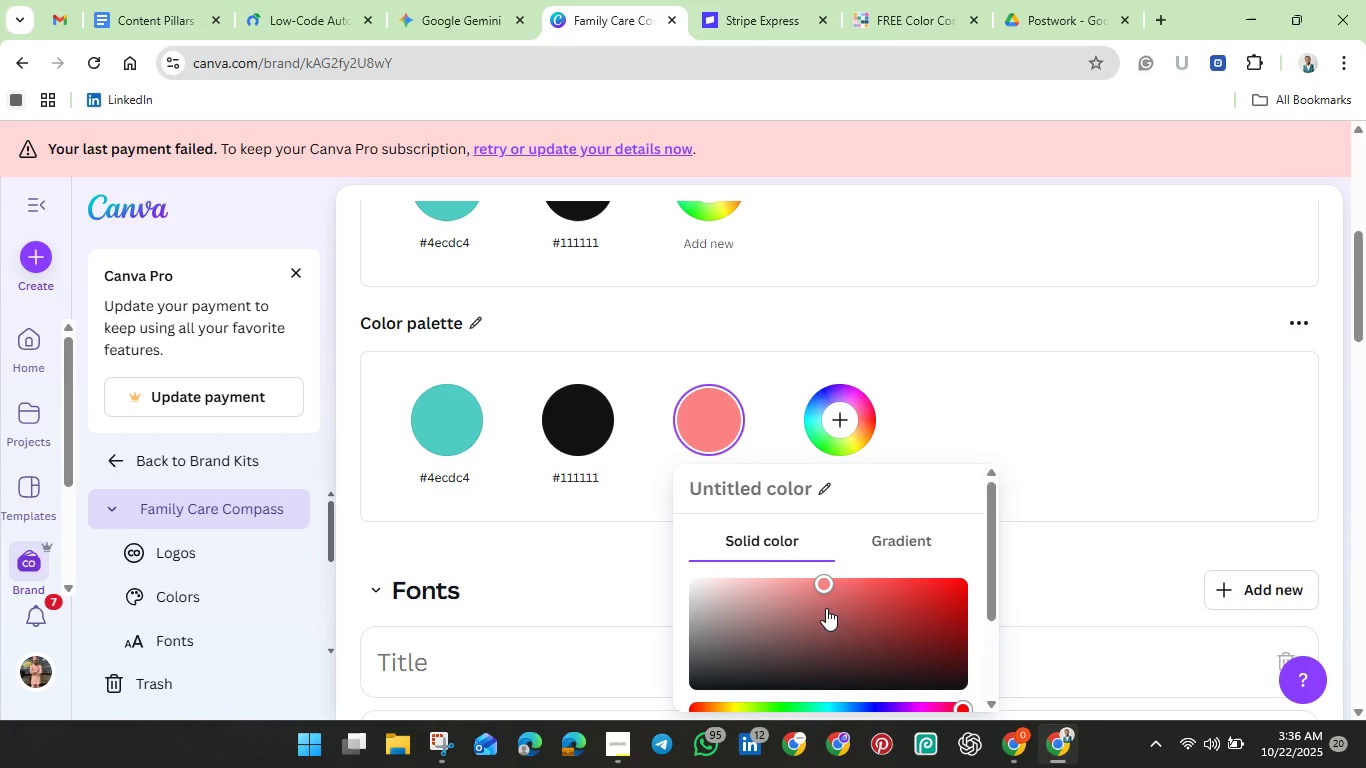 
scroll: coordinate [833, 592], scroll_direction: down, amount: 3.0
 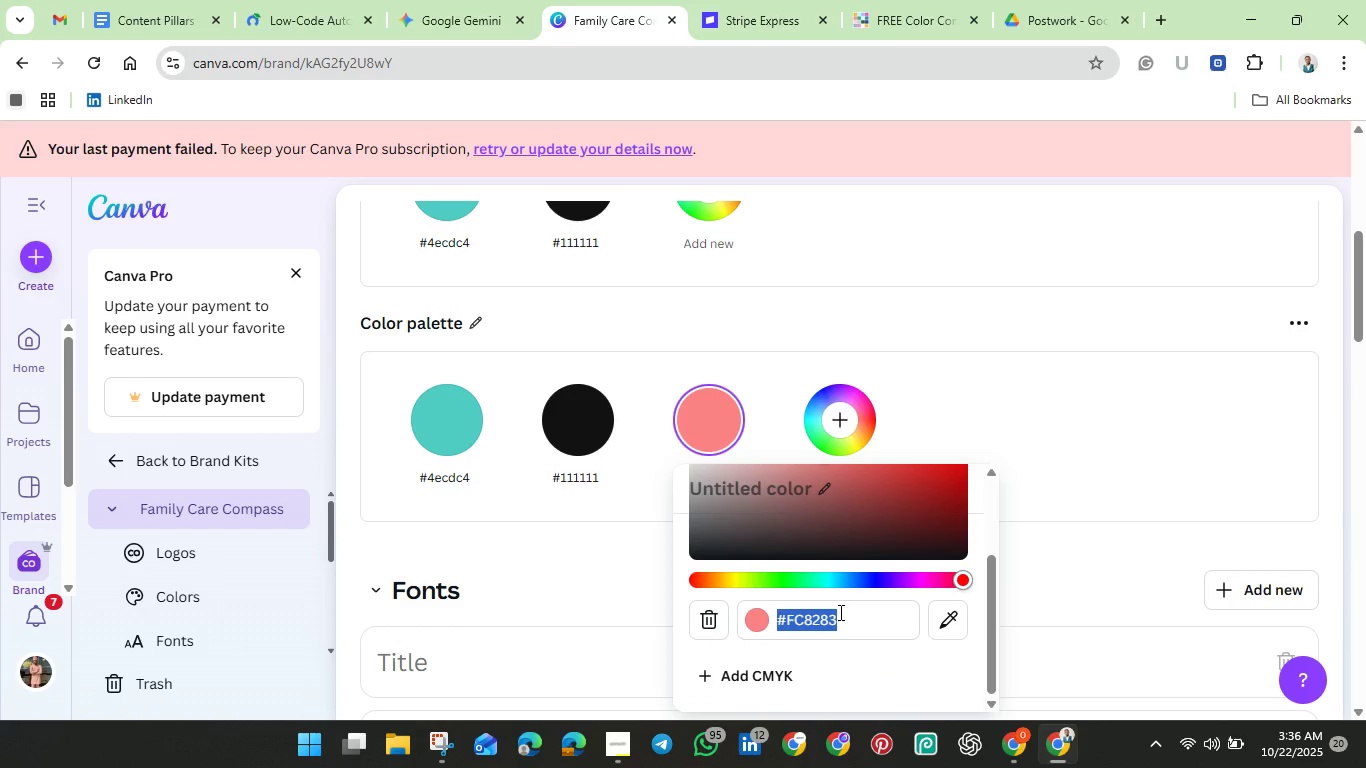 
key(Backspace)
 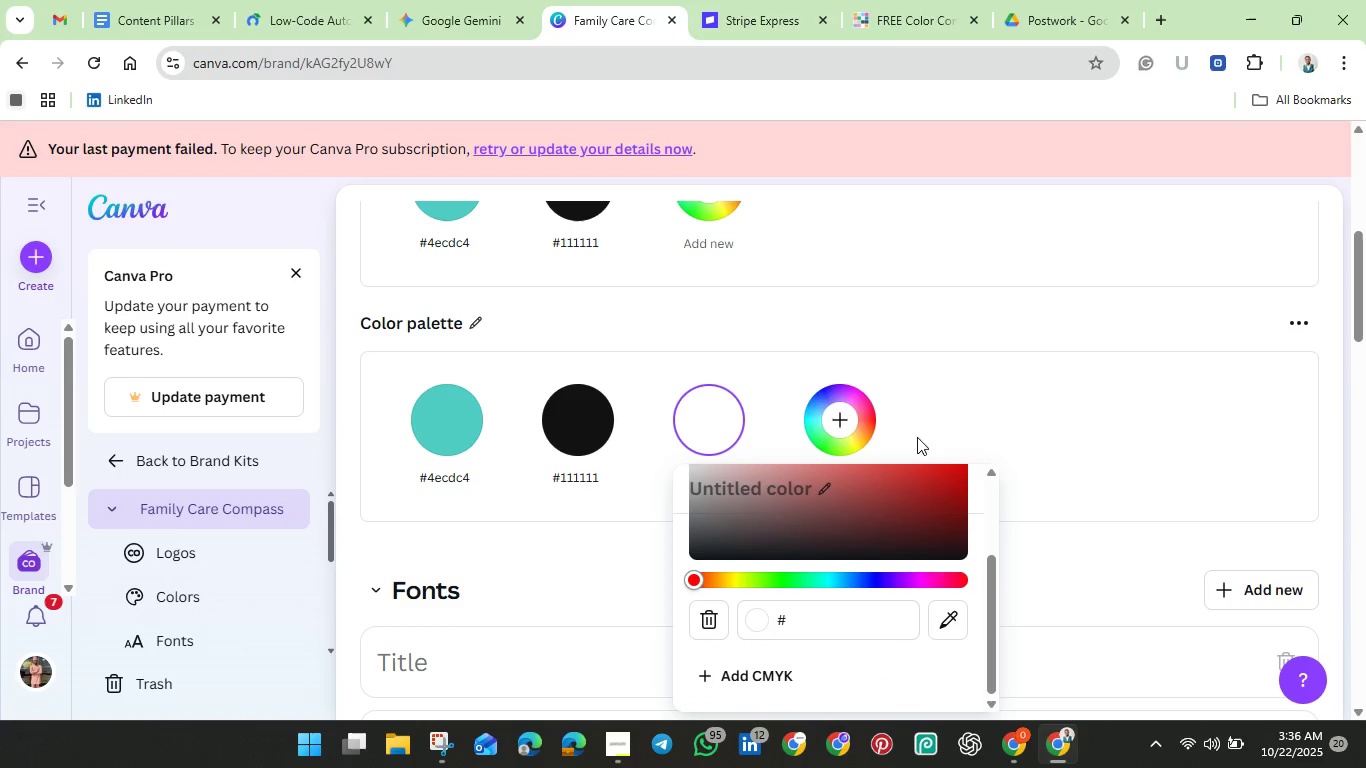 
left_click([961, 402])
 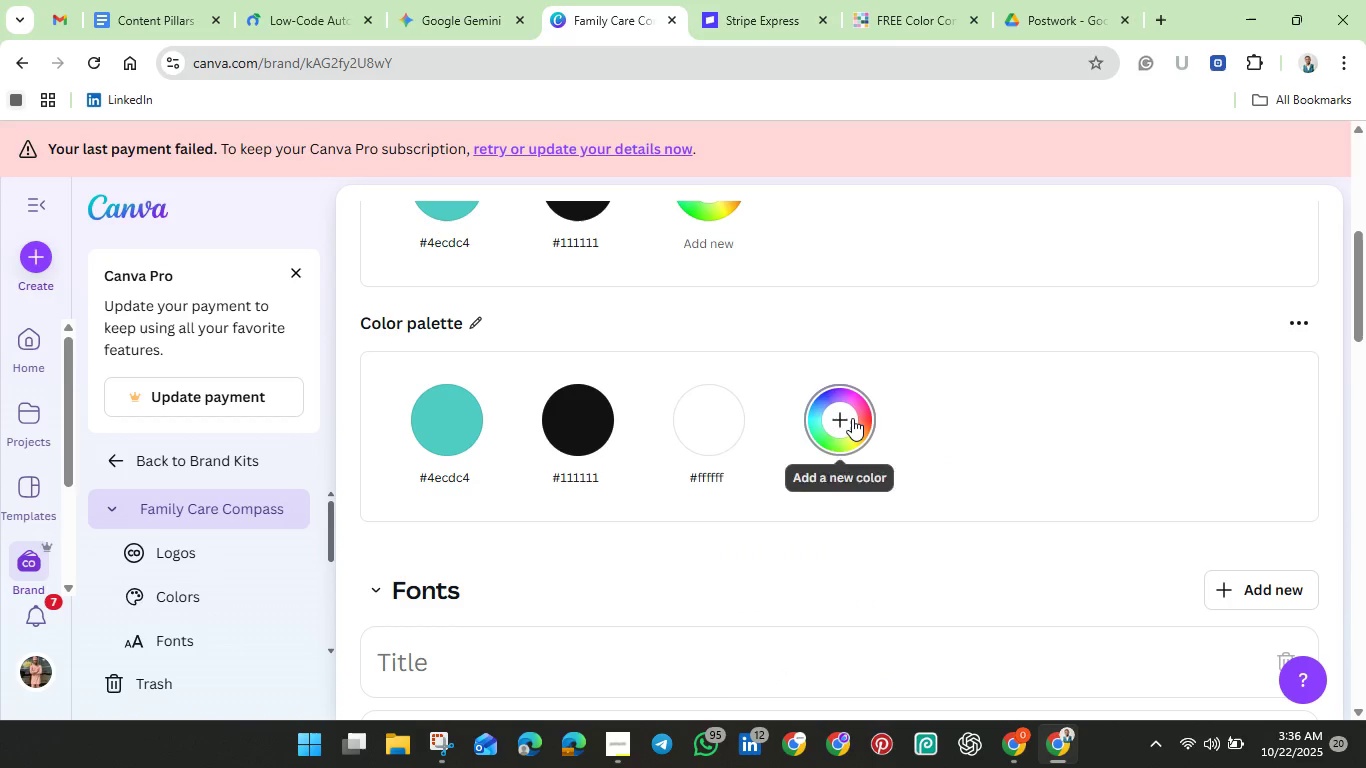 
left_click([852, 418])
 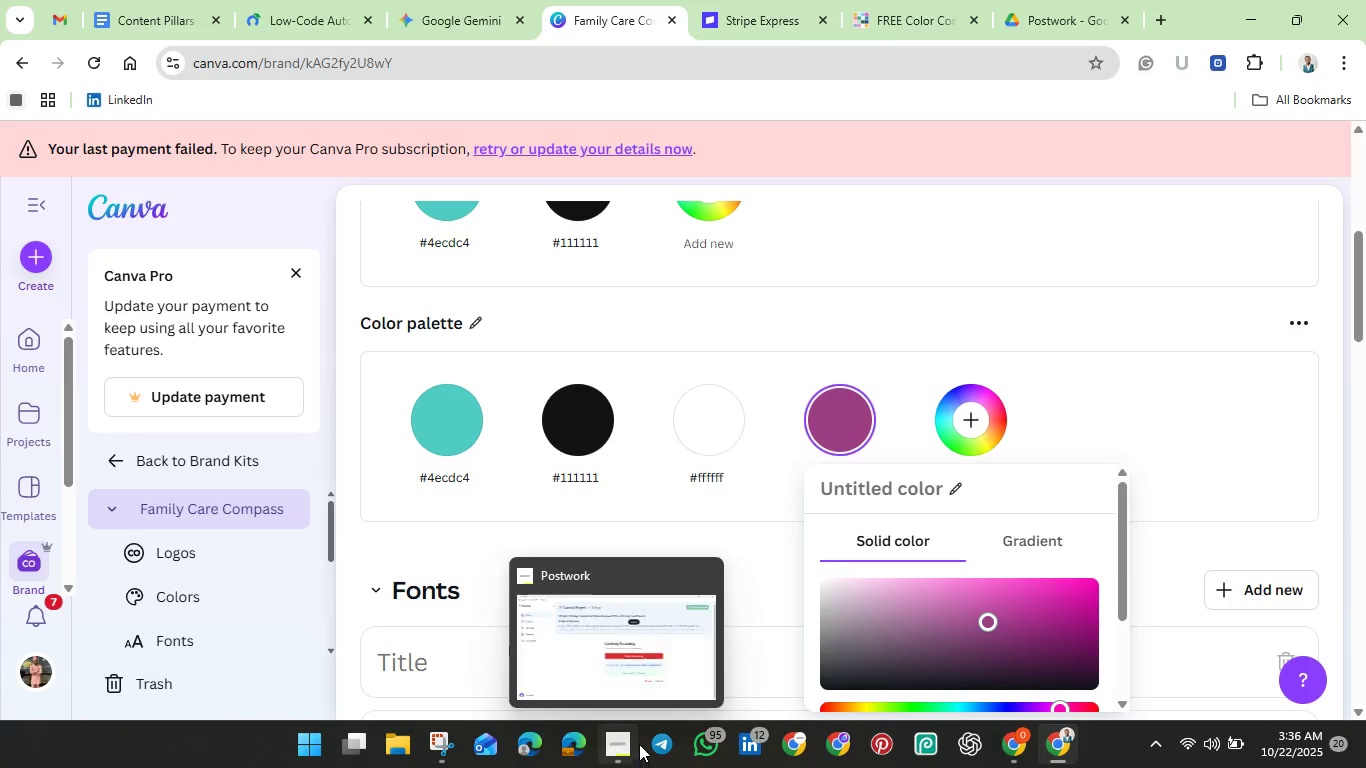 
wait(5.4)
 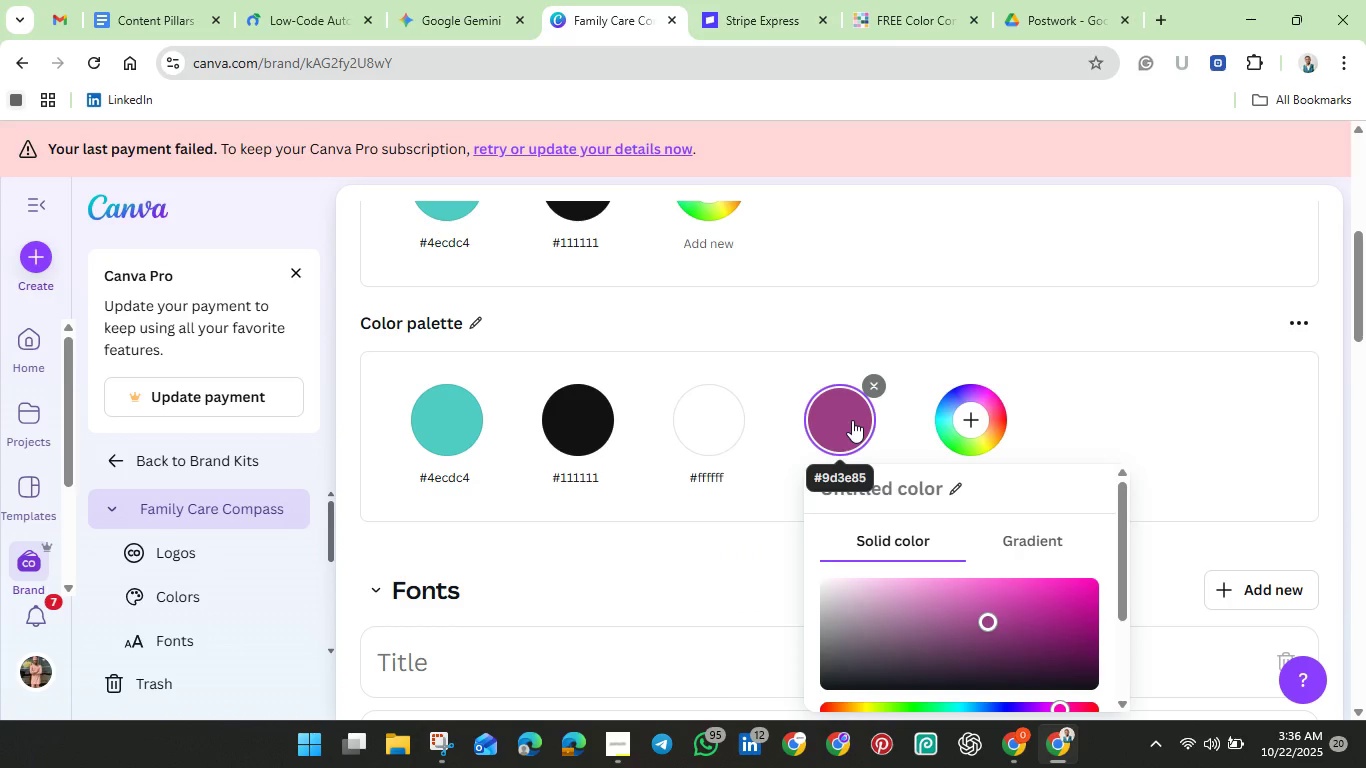 
left_click([438, 746])
 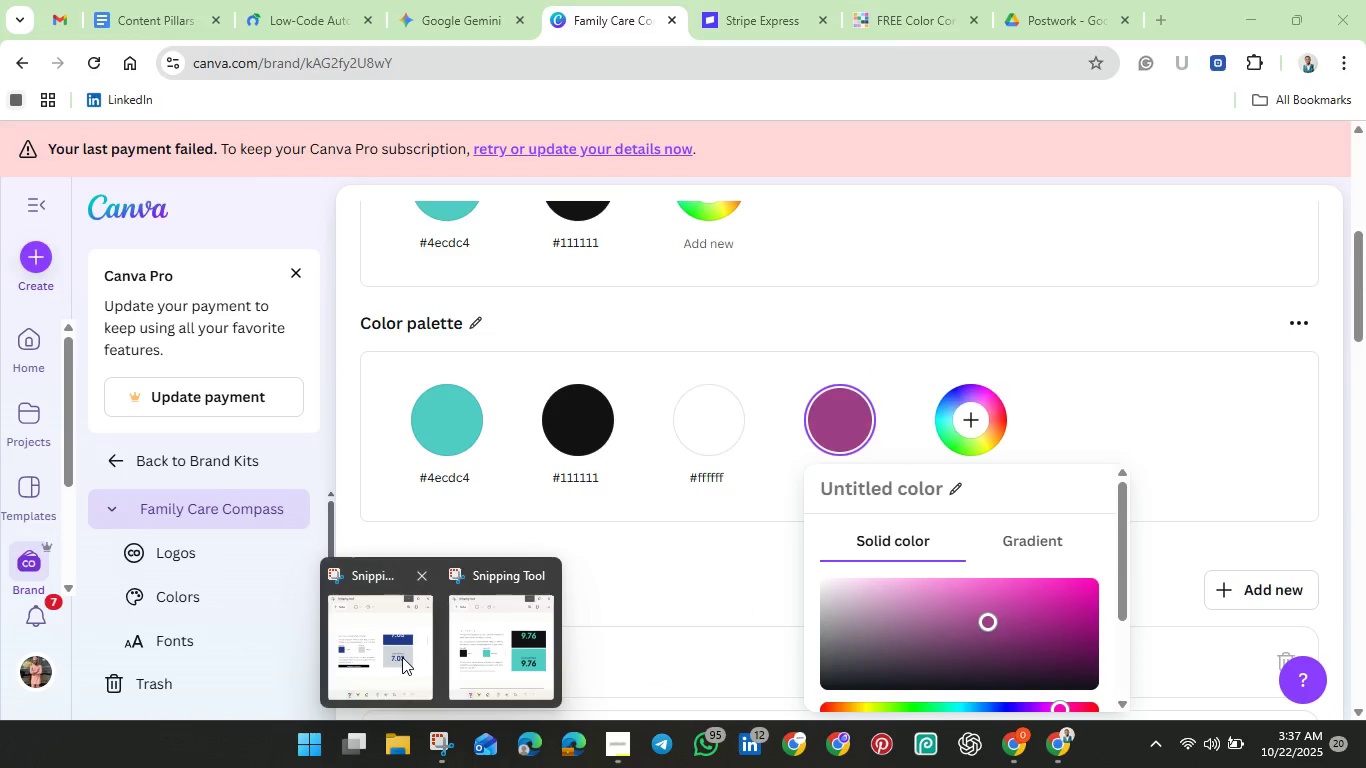 
left_click([402, 657])
 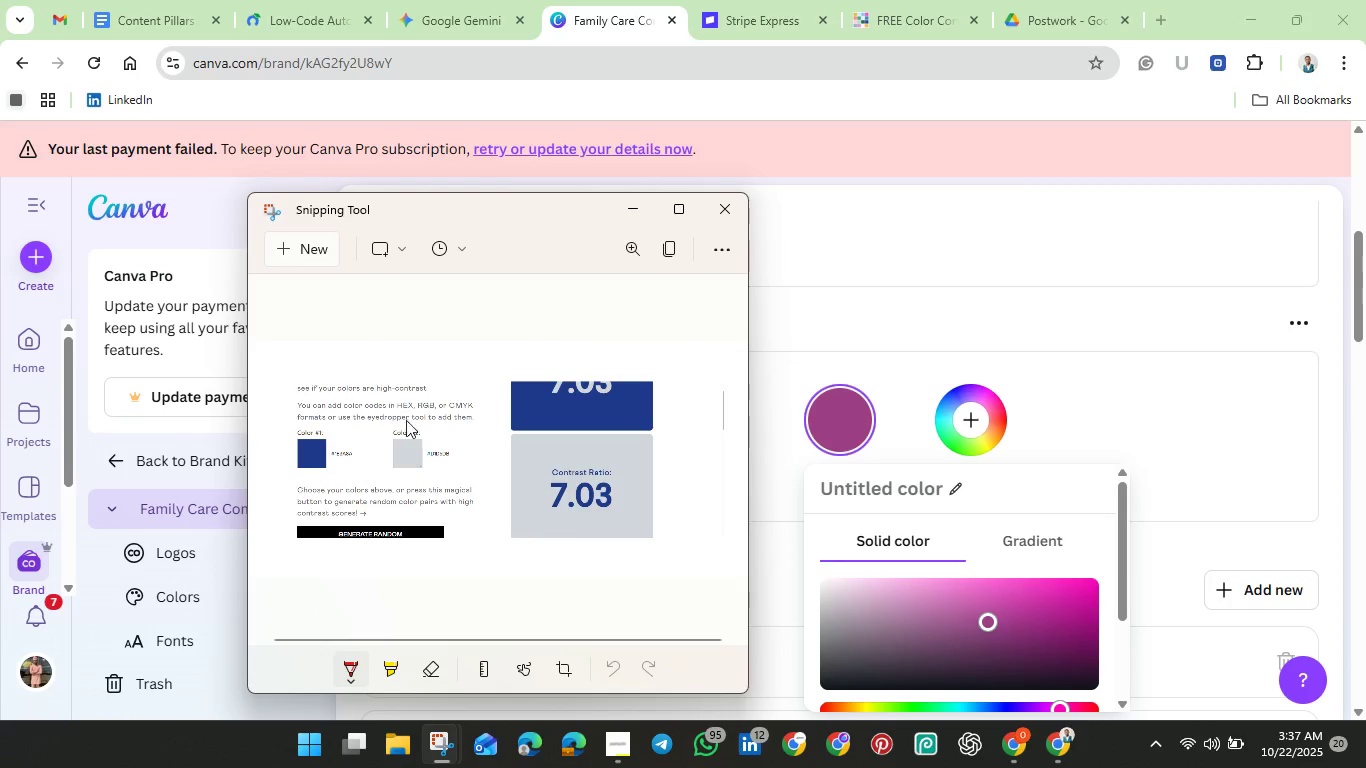 
left_click([675, 207])
 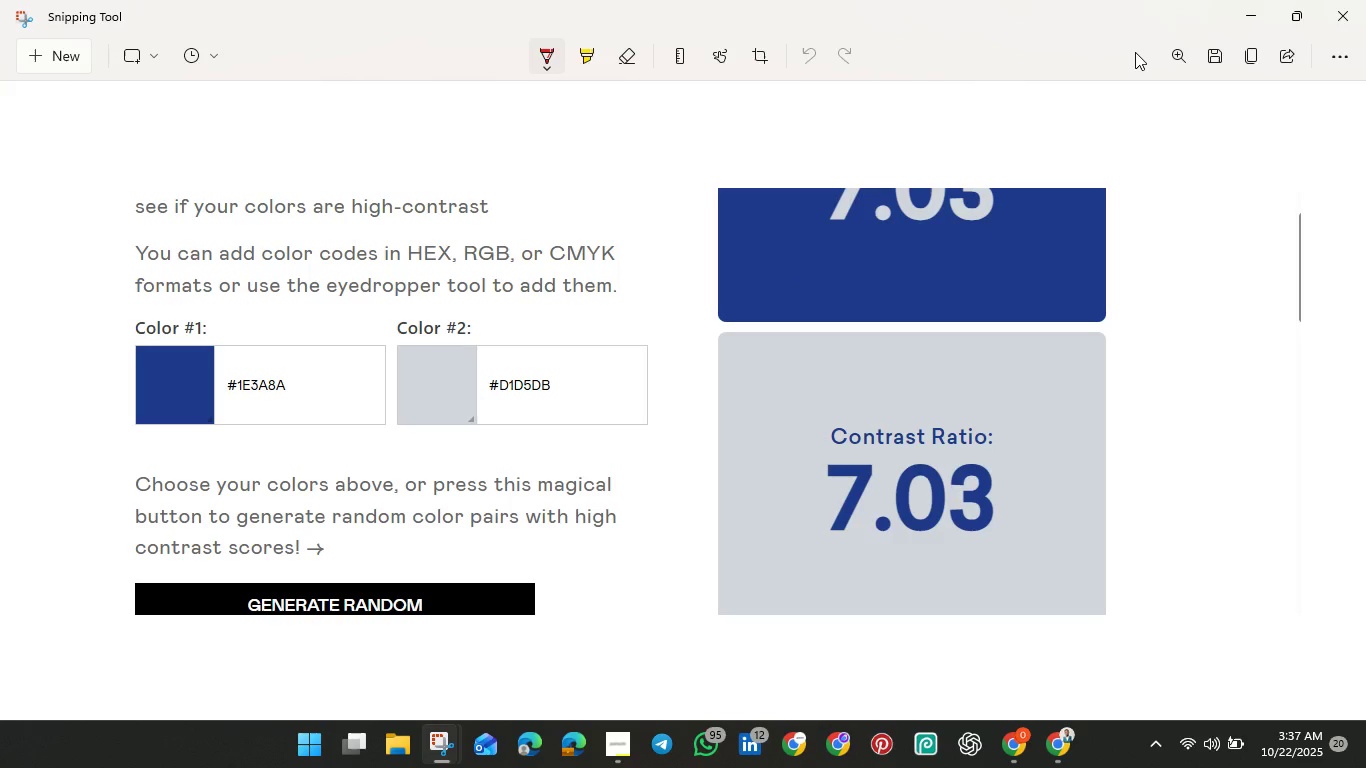 
wait(23.74)
 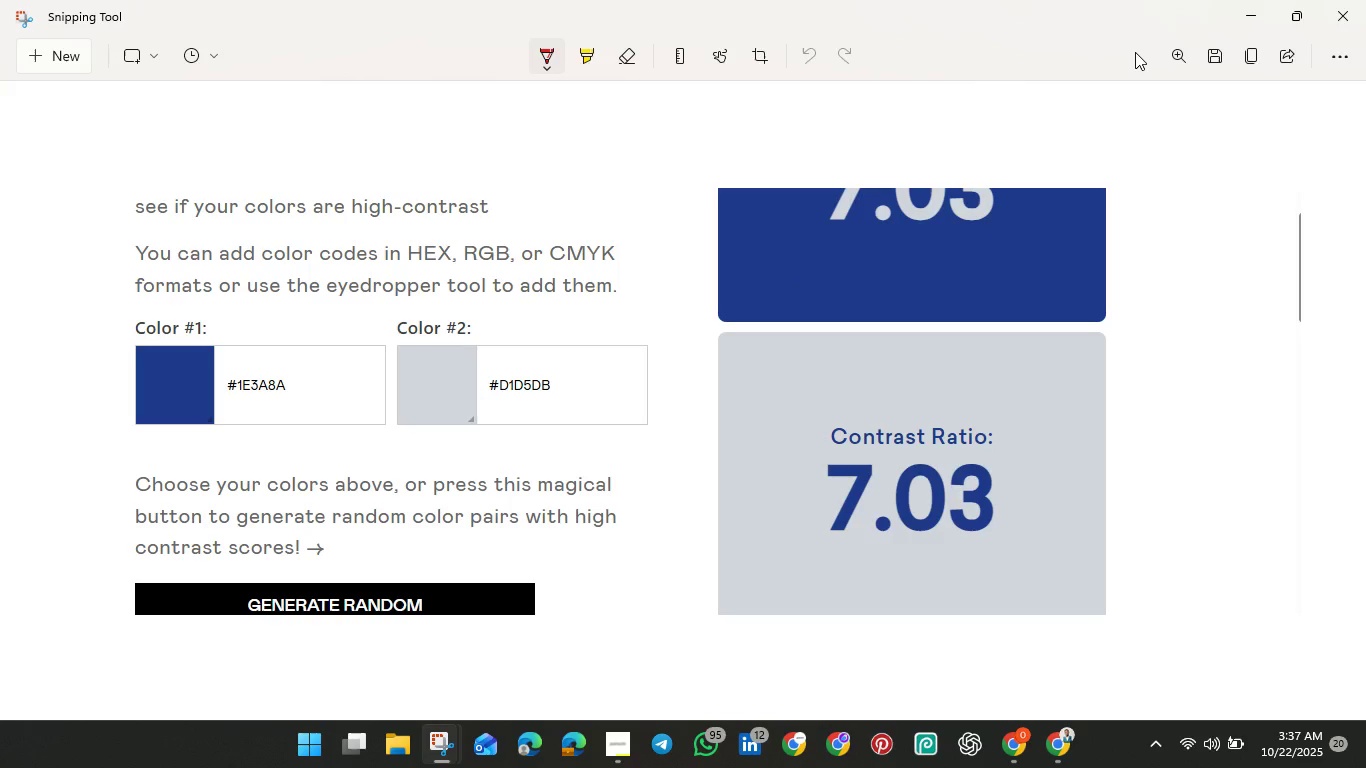 
left_click([1242, 11])
 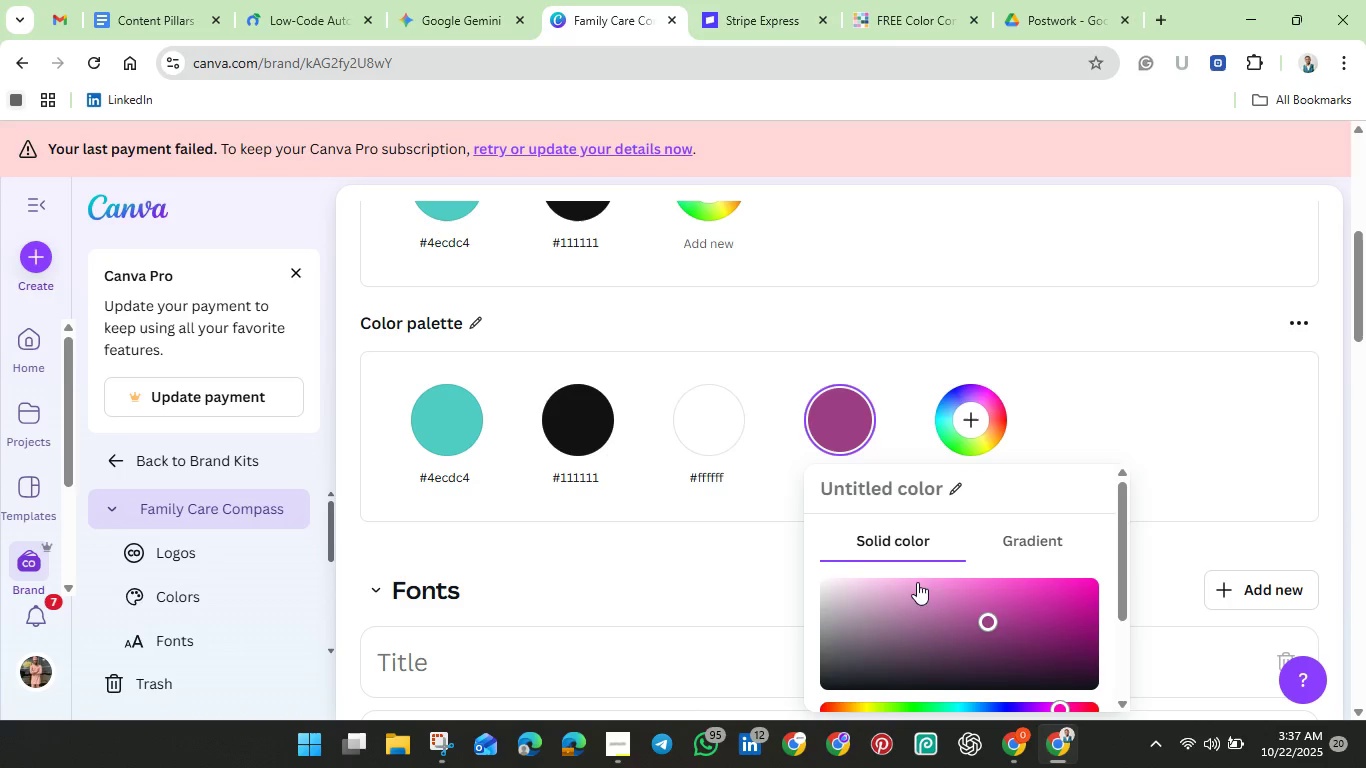 
scroll: coordinate [901, 529], scroll_direction: down, amount: 3.0
 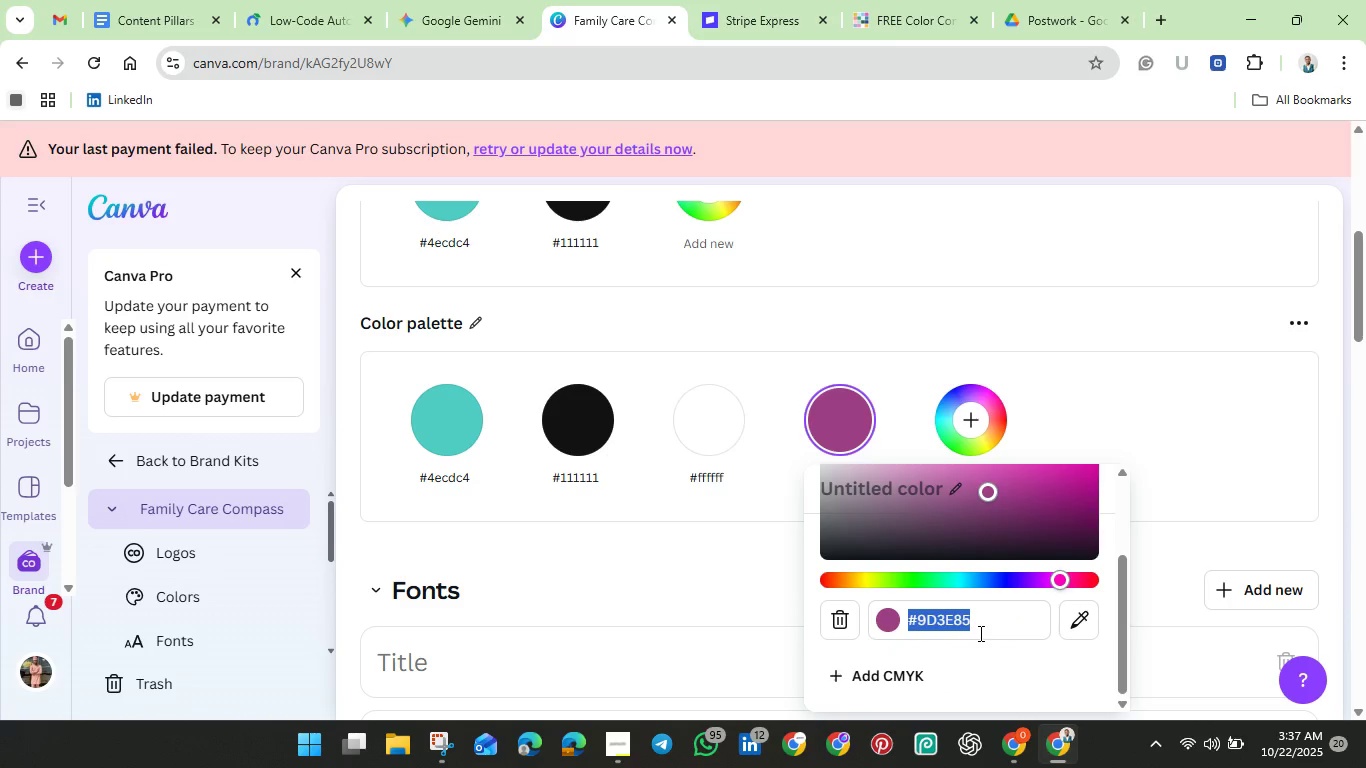 
key(Backspace)
type(di1d5db)
 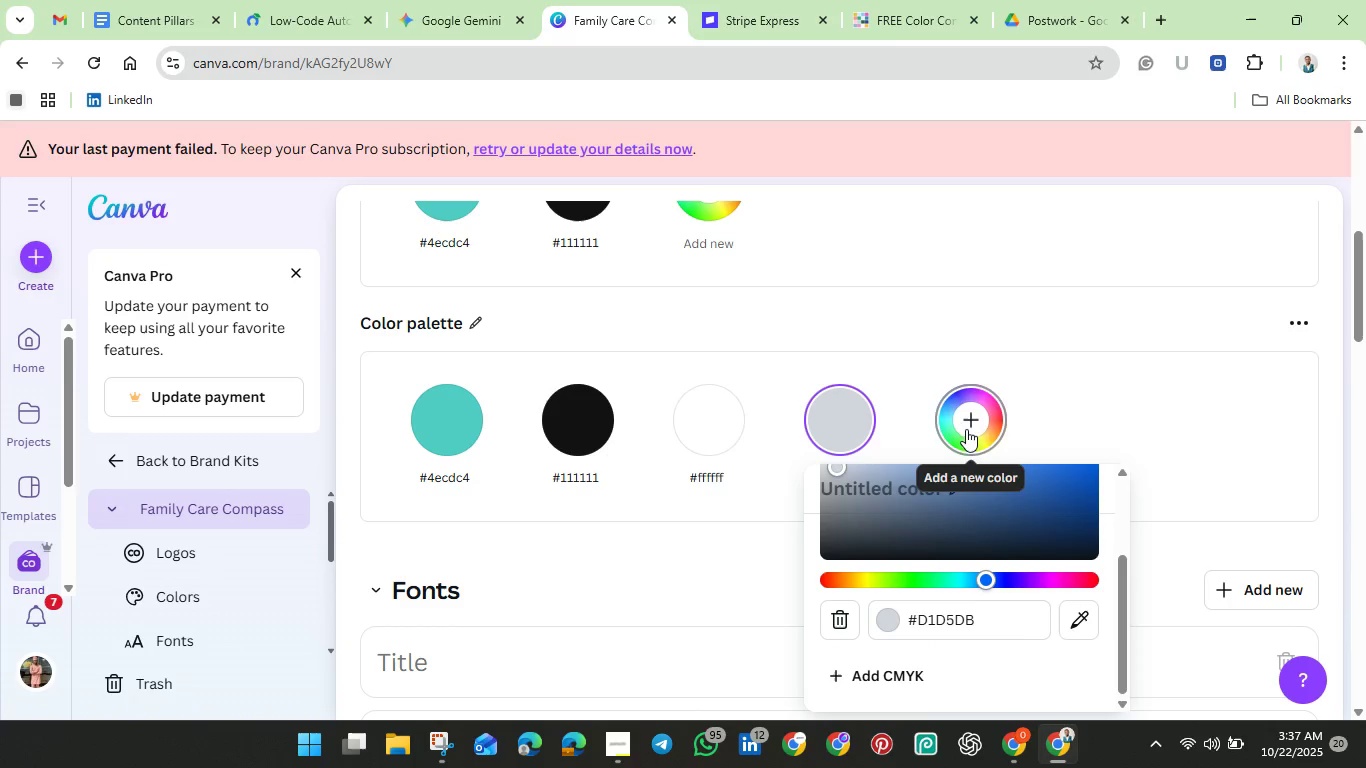 
left_click([890, 678])
 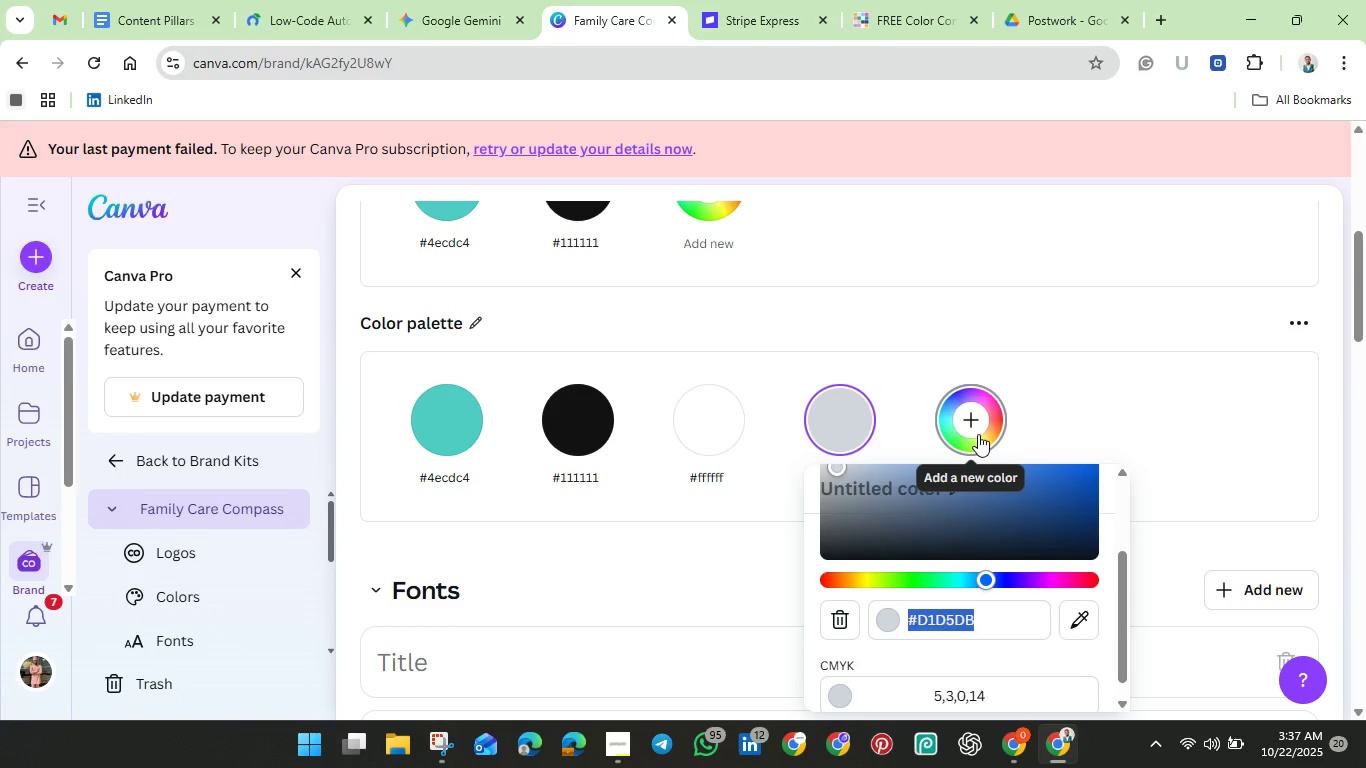 
left_click([978, 434])
 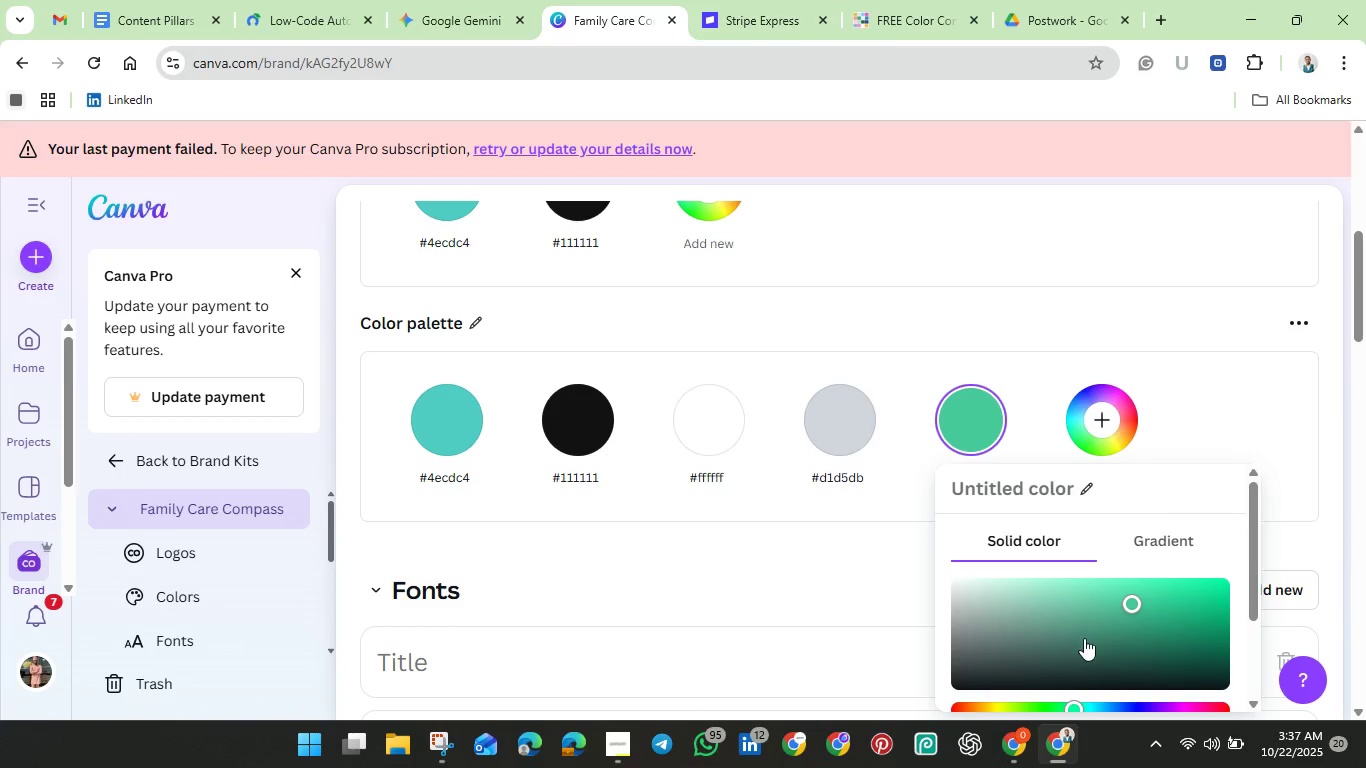 
scroll: coordinate [1092, 643], scroll_direction: down, amount: 1.0
 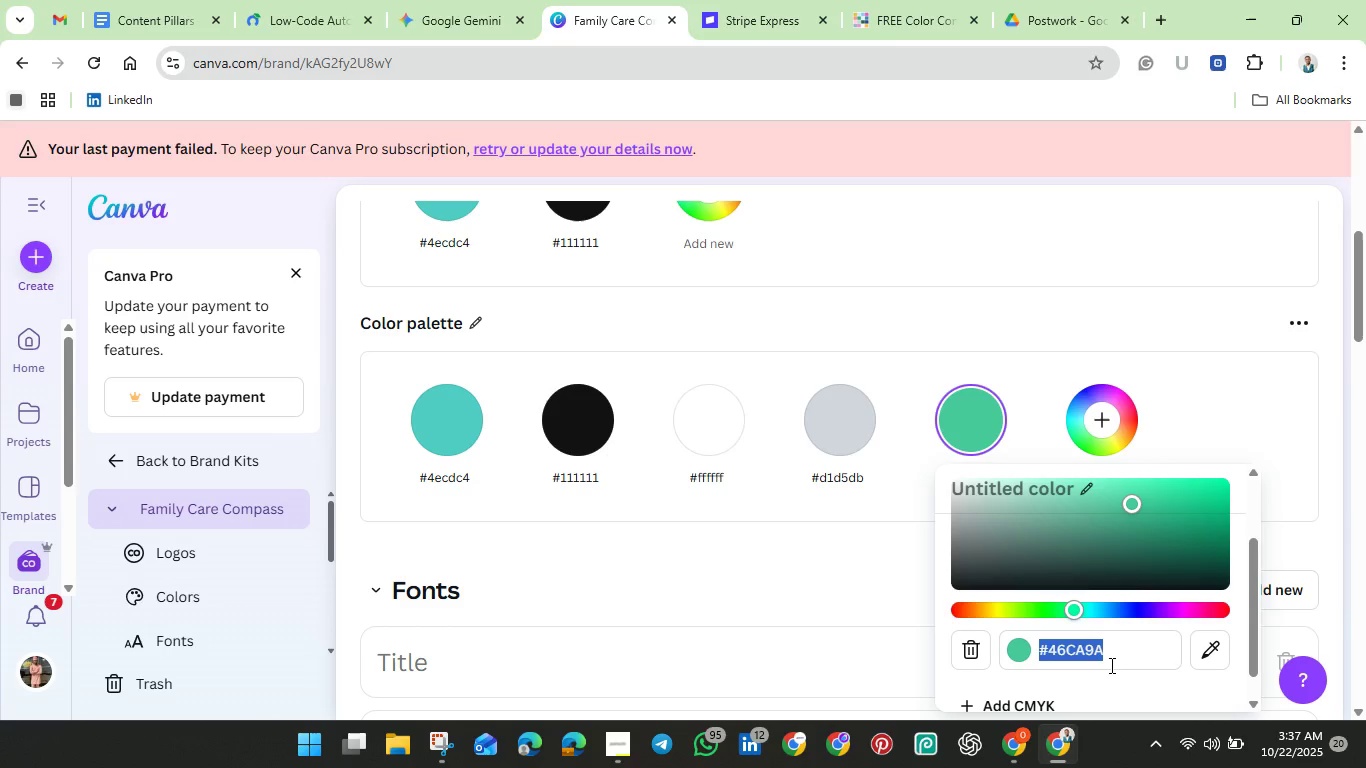 
key(Backspace)
type(1e3a8a)
 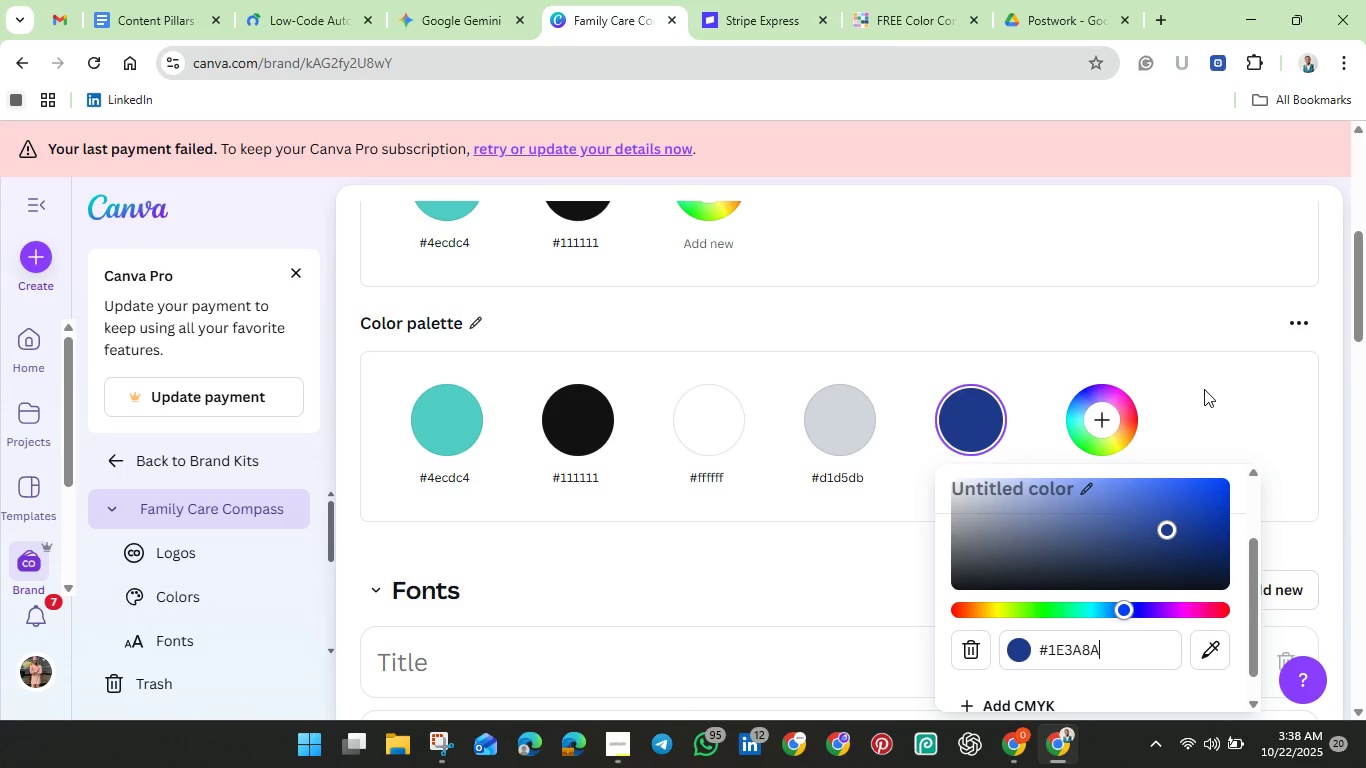 
left_click([1204, 389])
 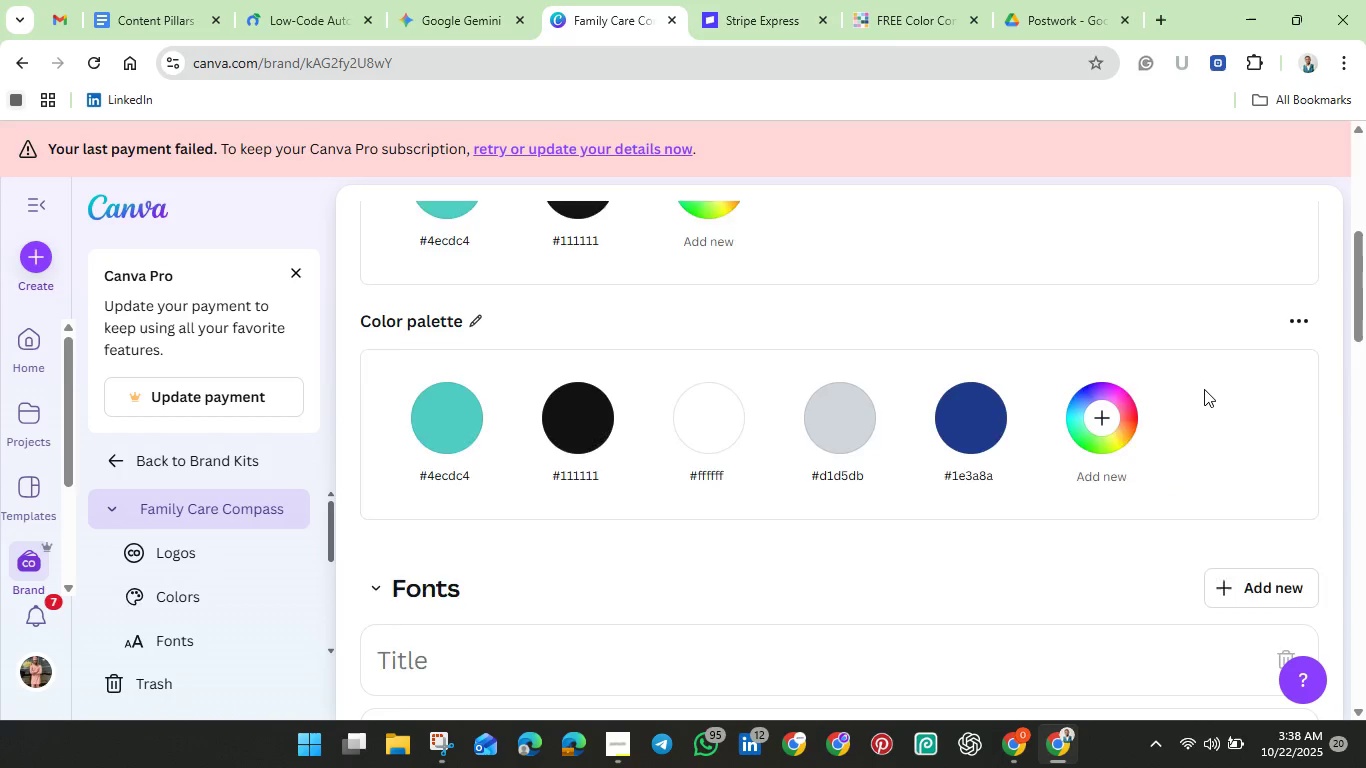 
scroll: coordinate [1204, 390], scroll_direction: down, amount: 2.0
 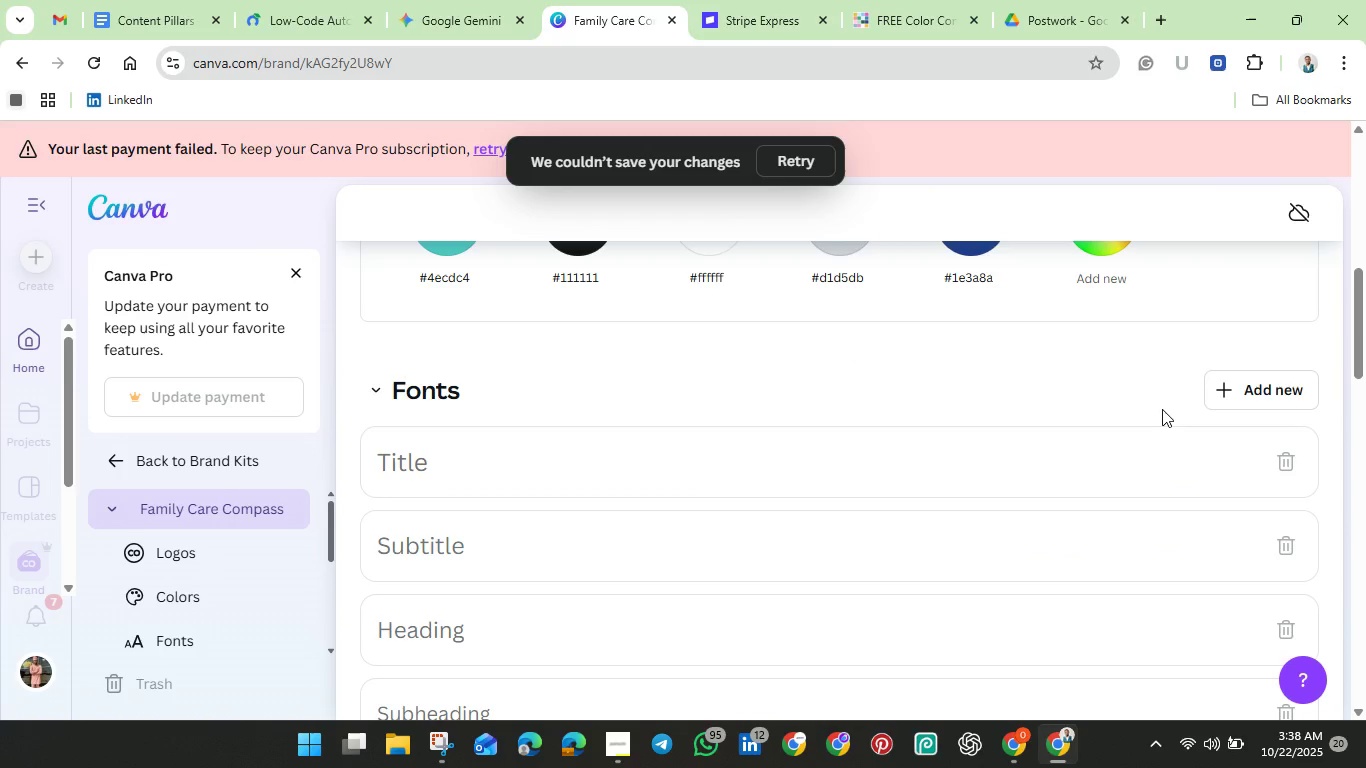 
wait(11.84)
 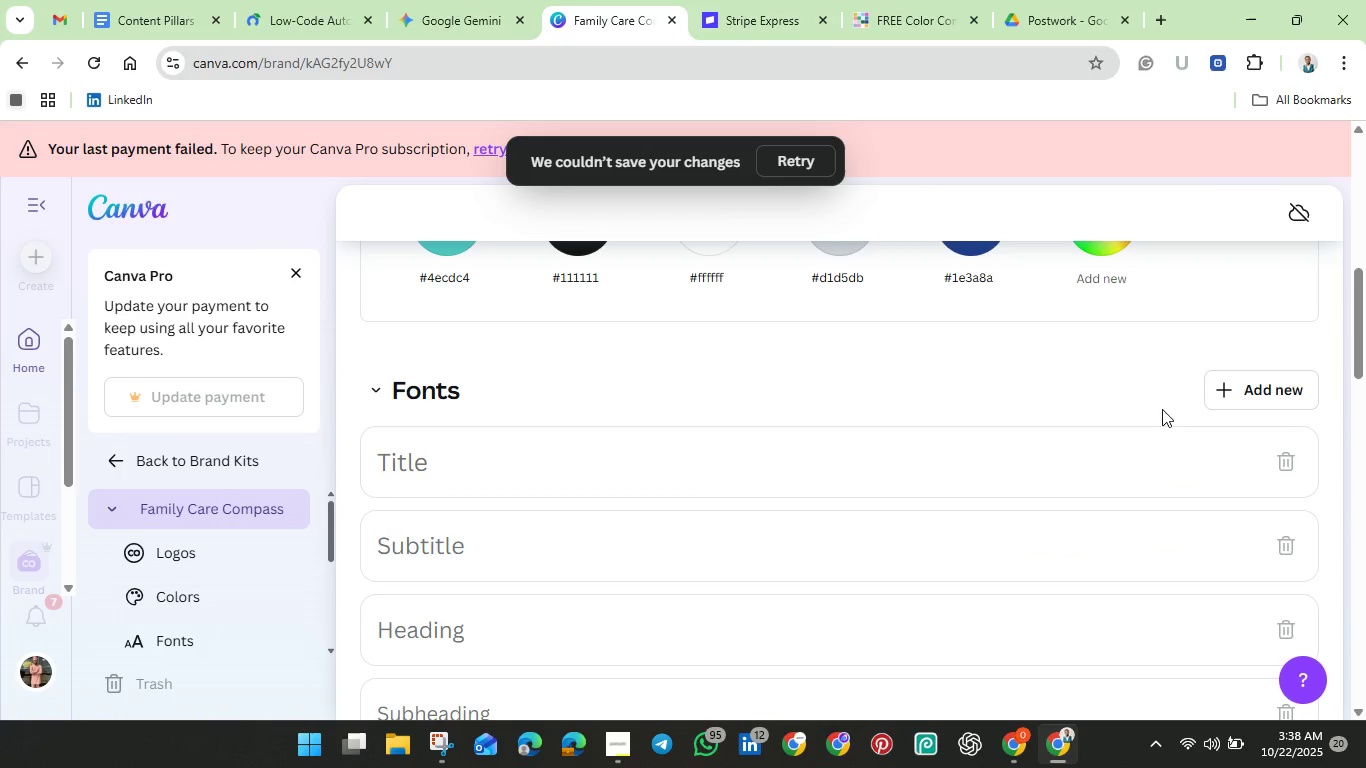 
scroll: coordinate [1064, 521], scroll_direction: up, amount: 2.0
 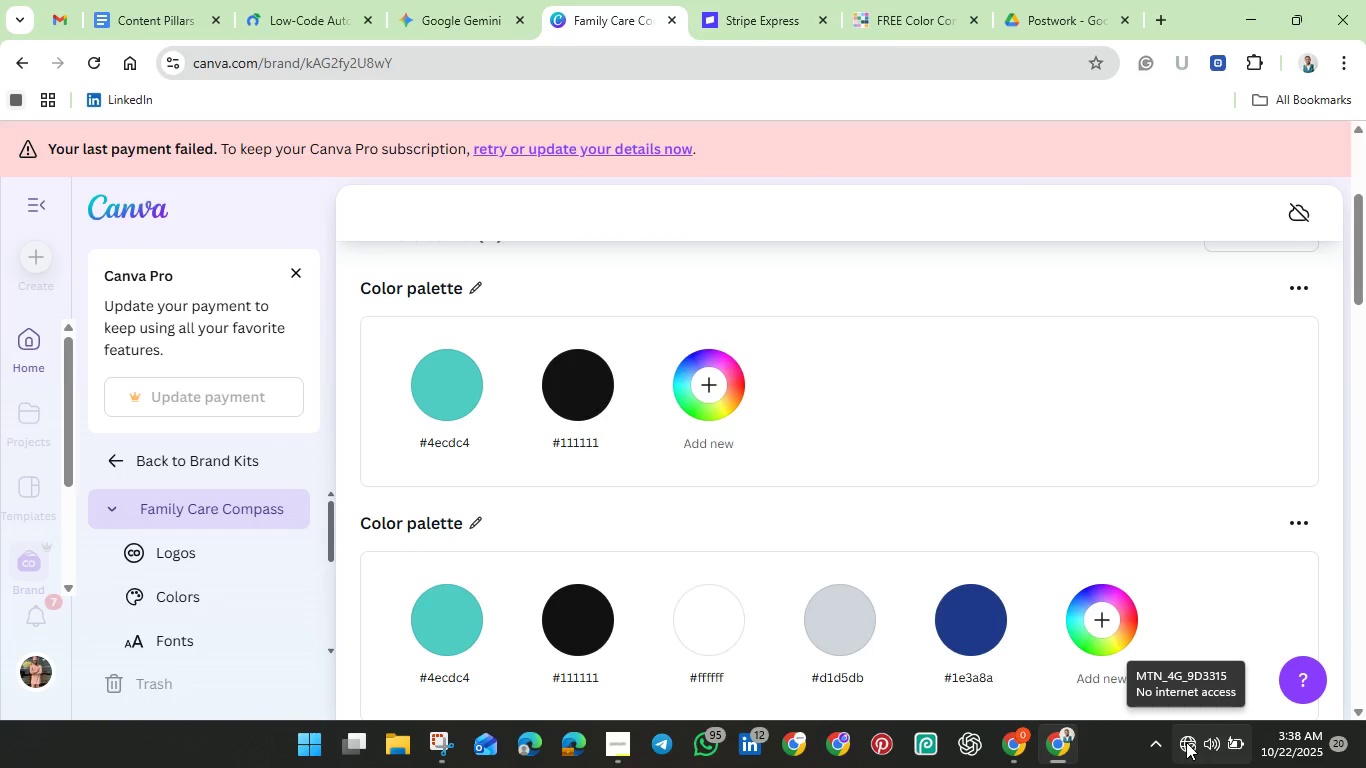 
wait(23.67)
 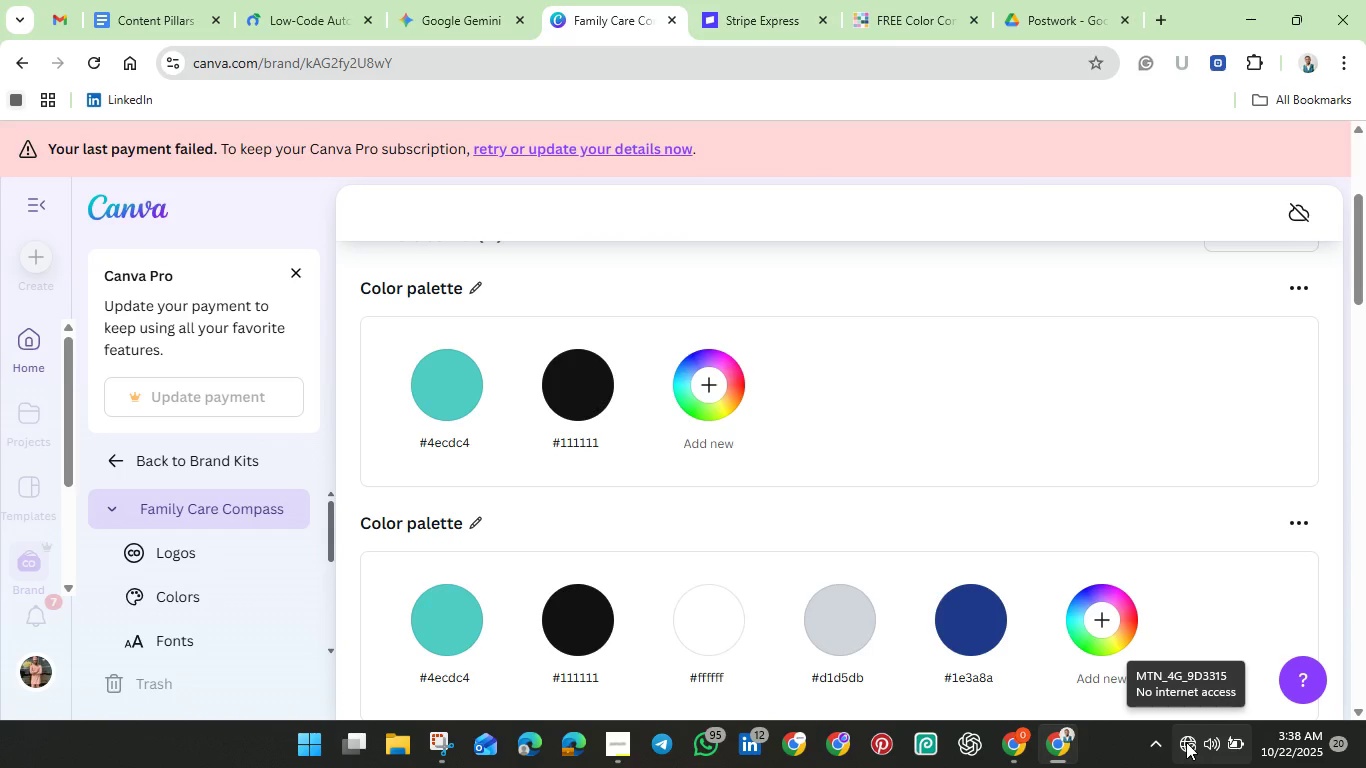 
scroll: coordinate [971, 494], scroll_direction: down, amount: 5.0
 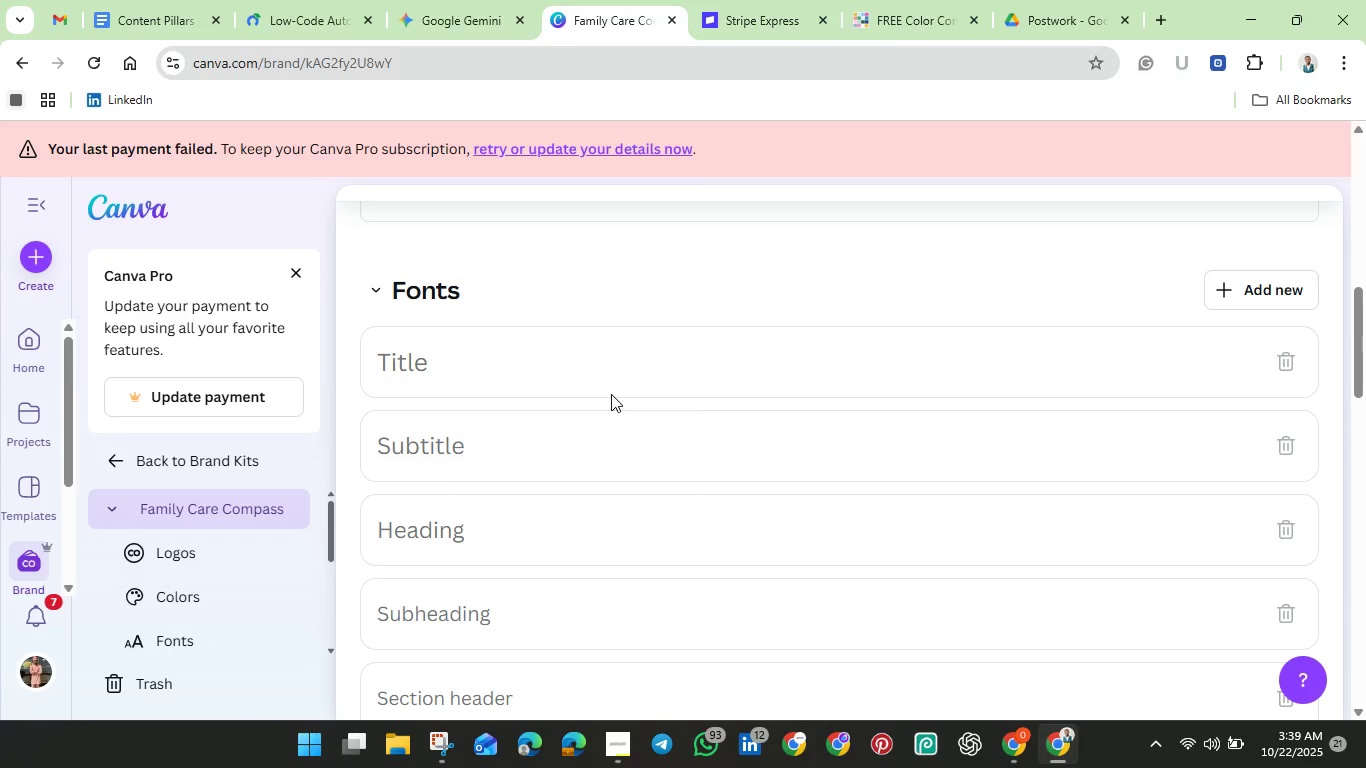 
wait(41.2)
 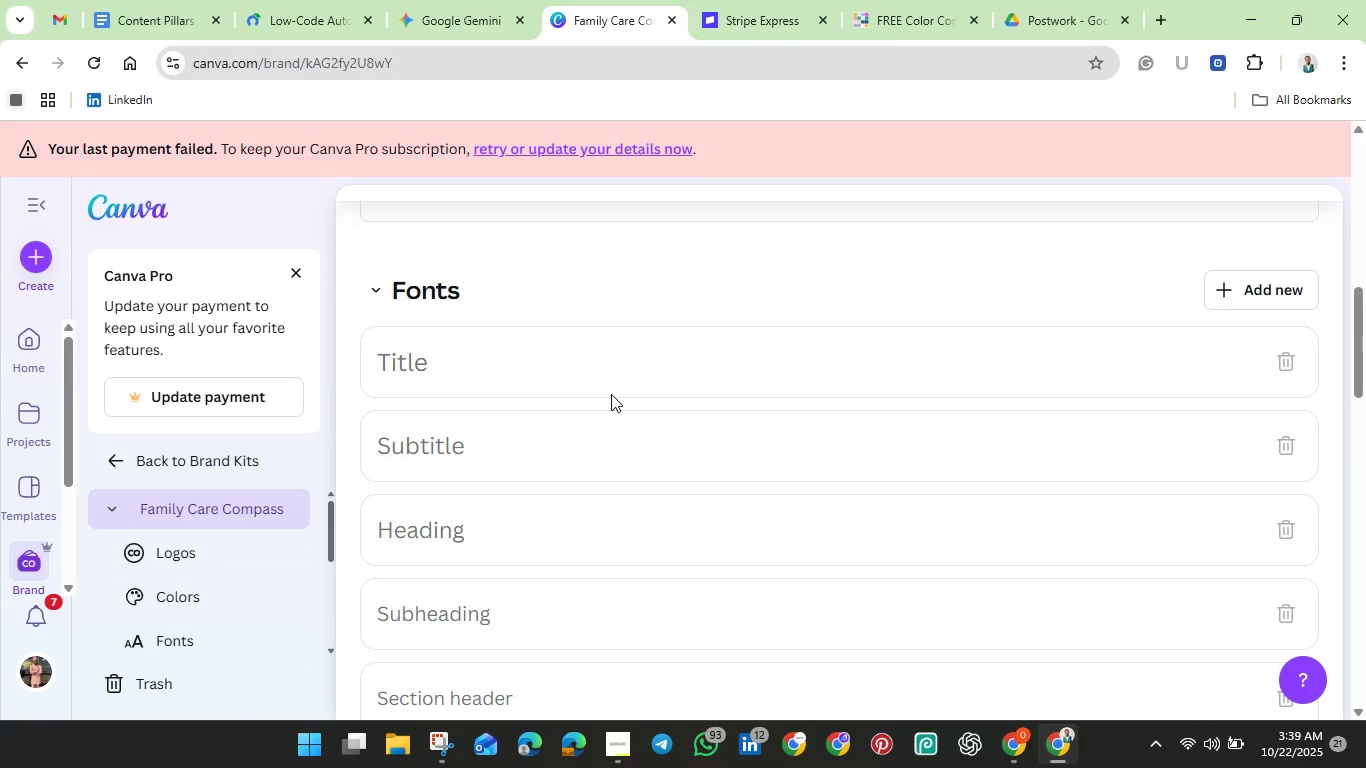 
left_click([605, 382])
 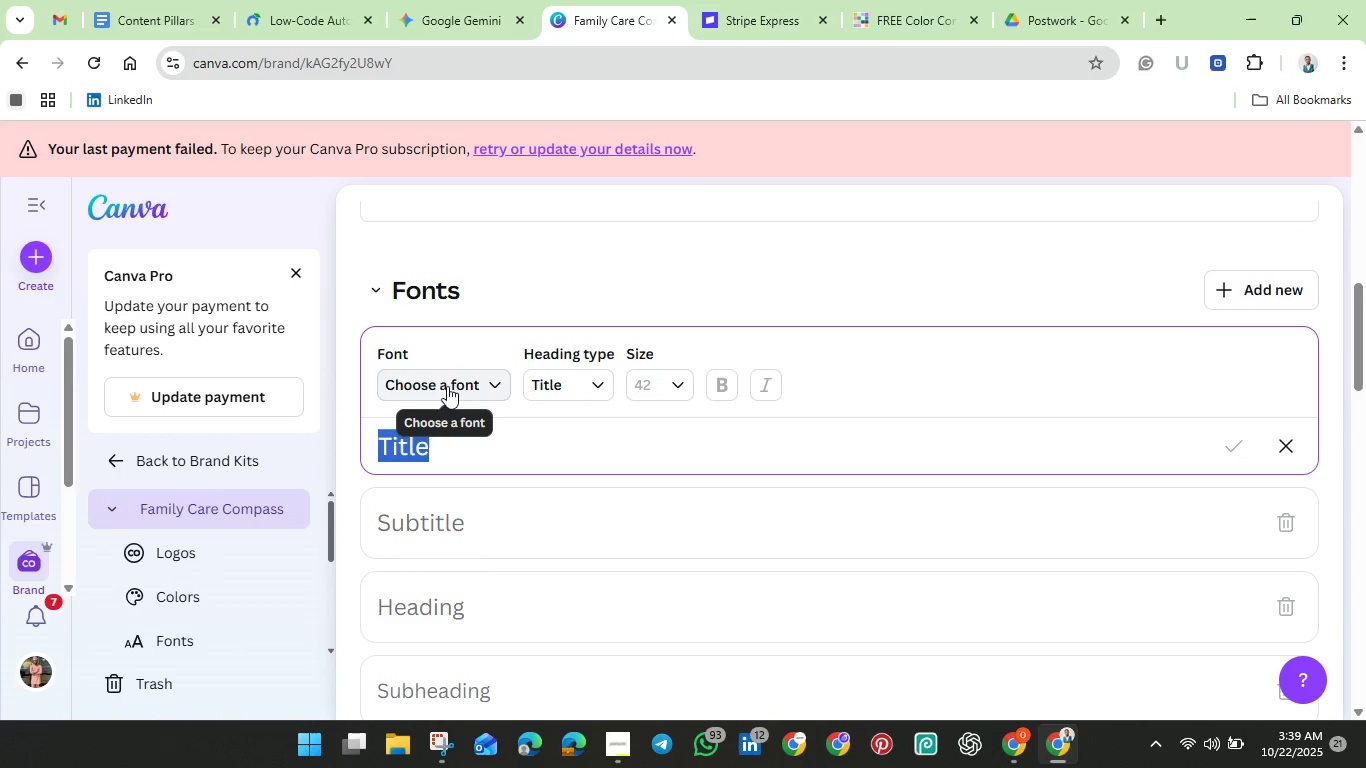 
left_click([449, 386])
 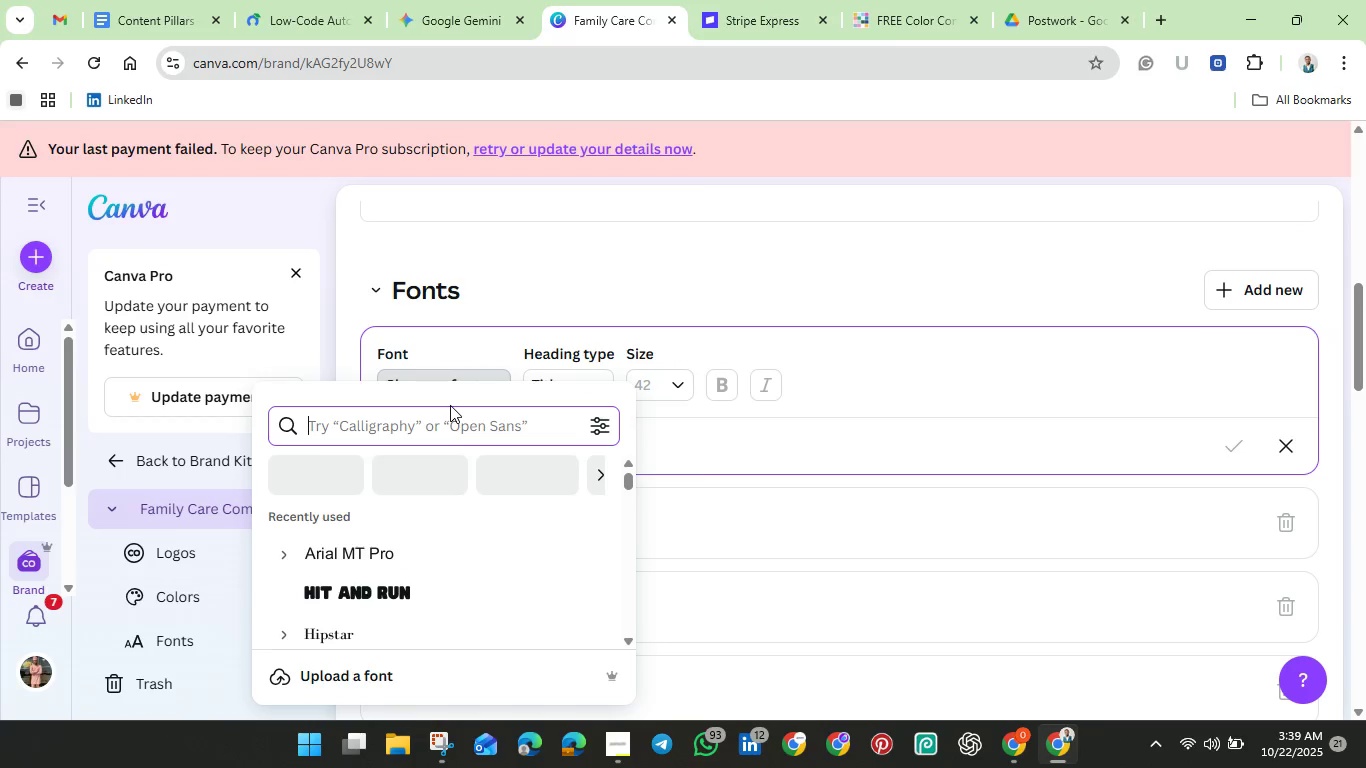 
type(os)
 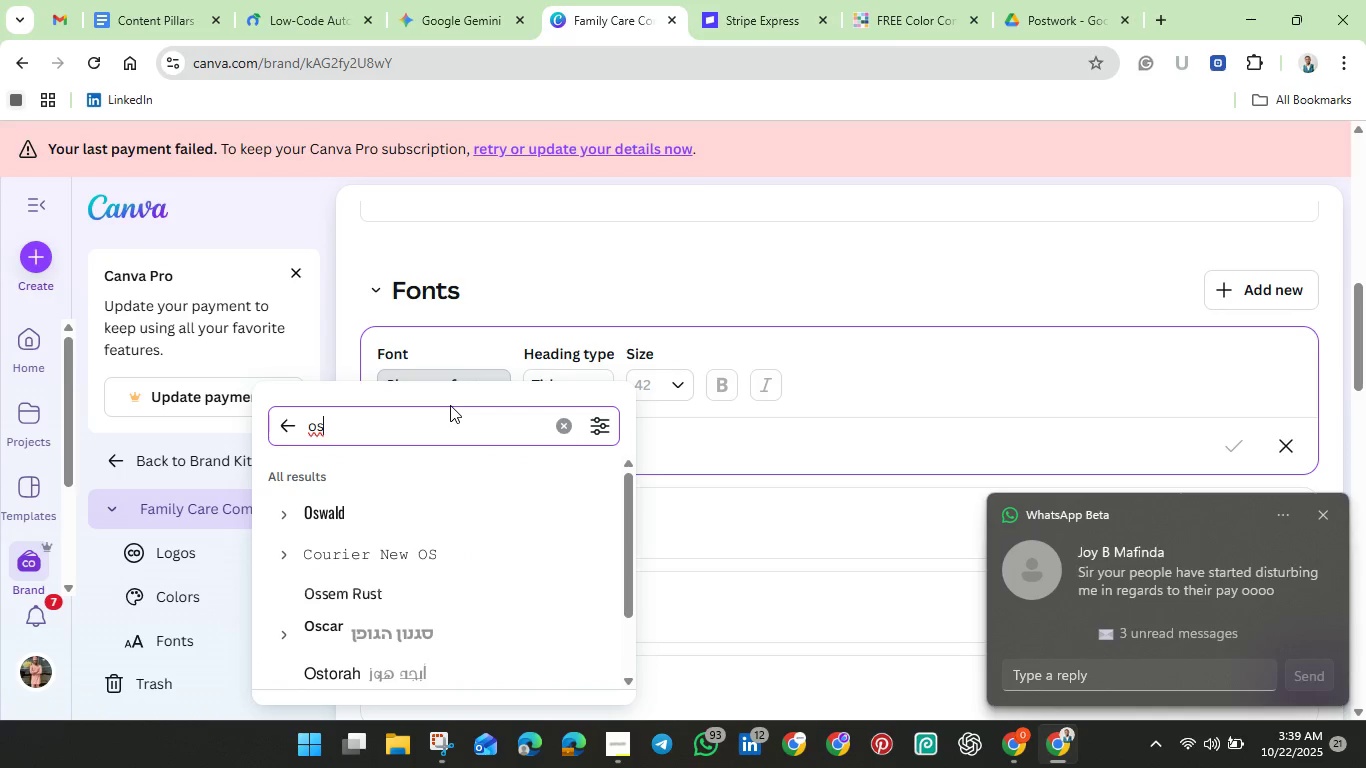 
wait(8.12)
 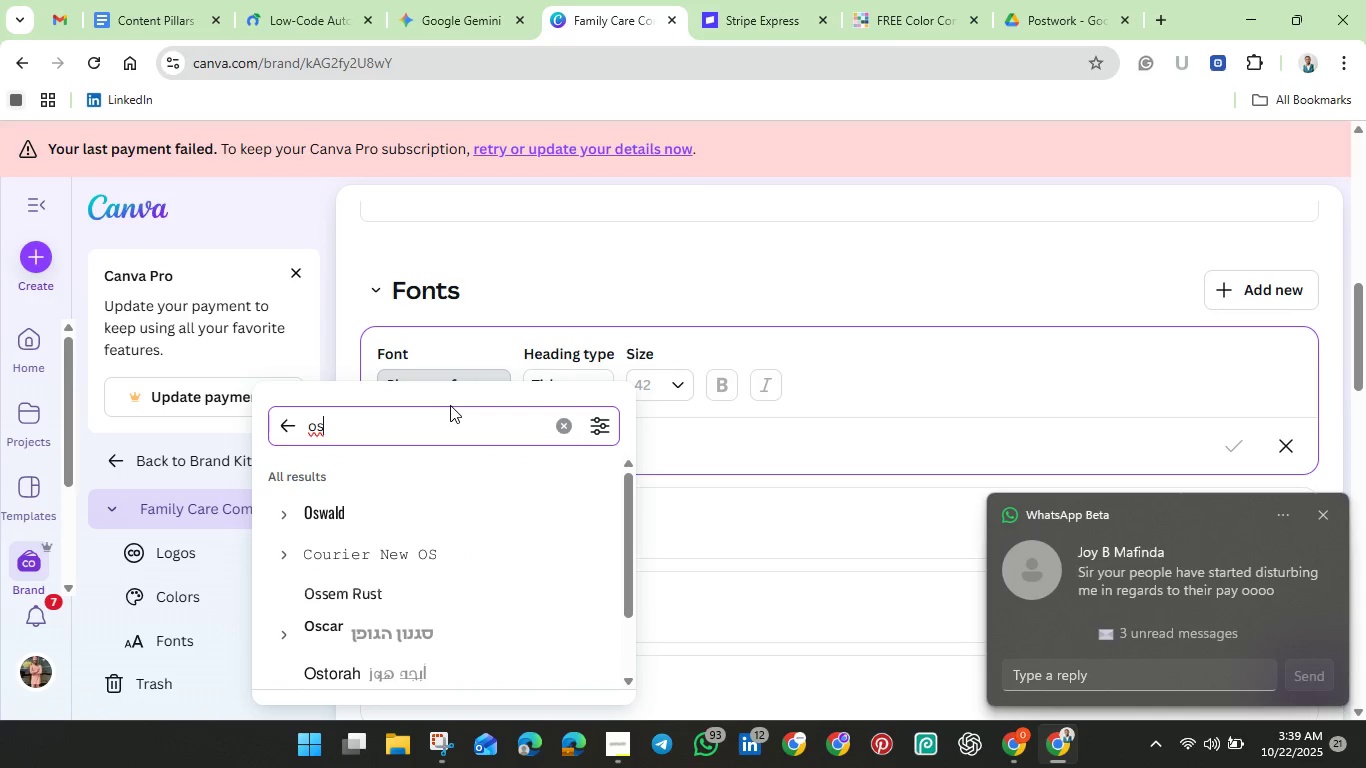 
left_click([337, 514])
 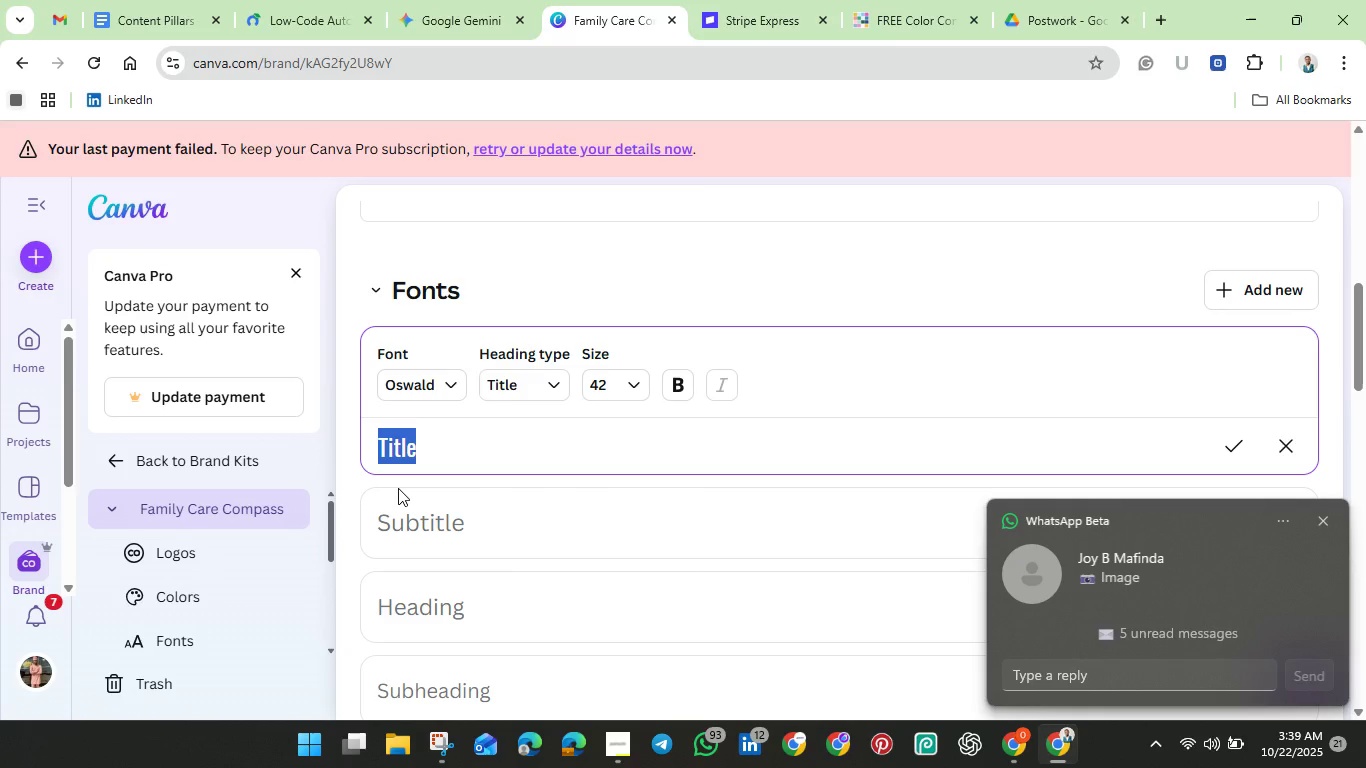 
wait(16.57)
 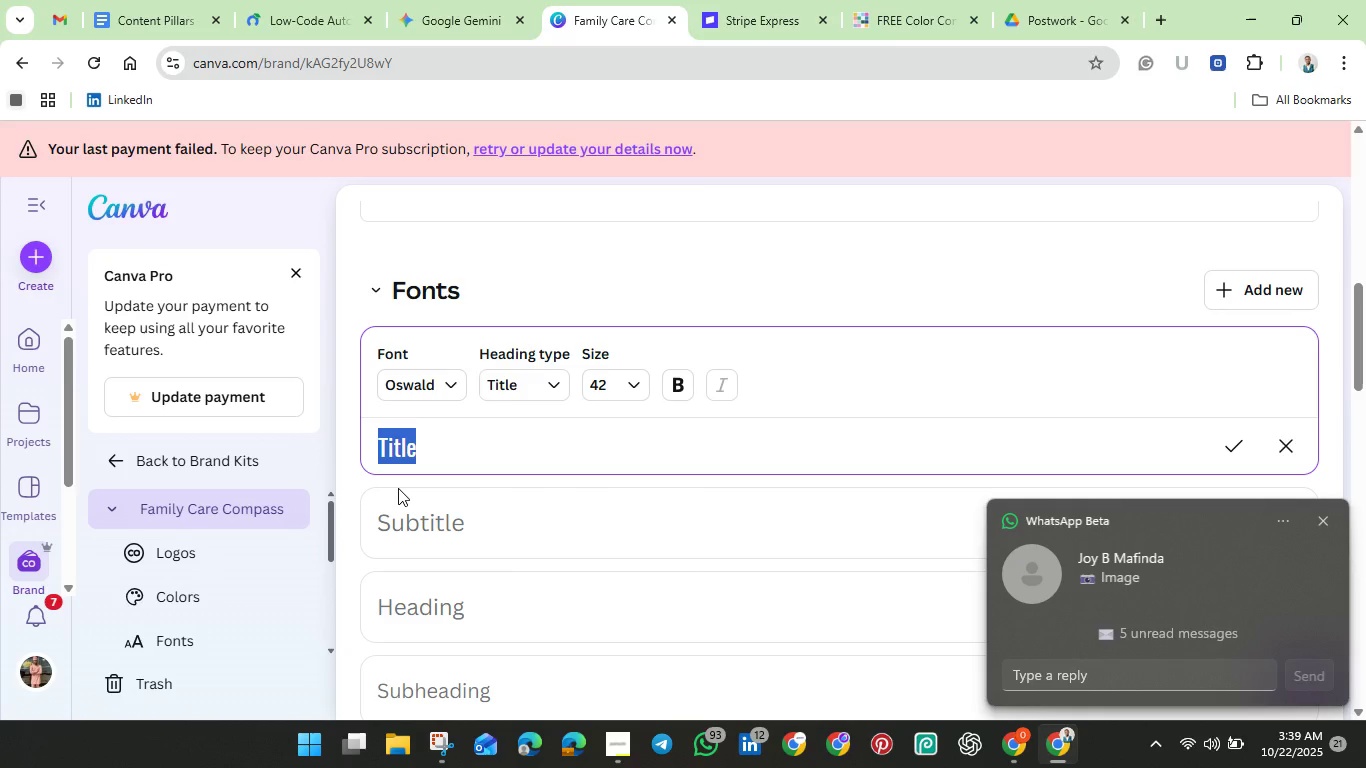 
left_click([460, 610])
 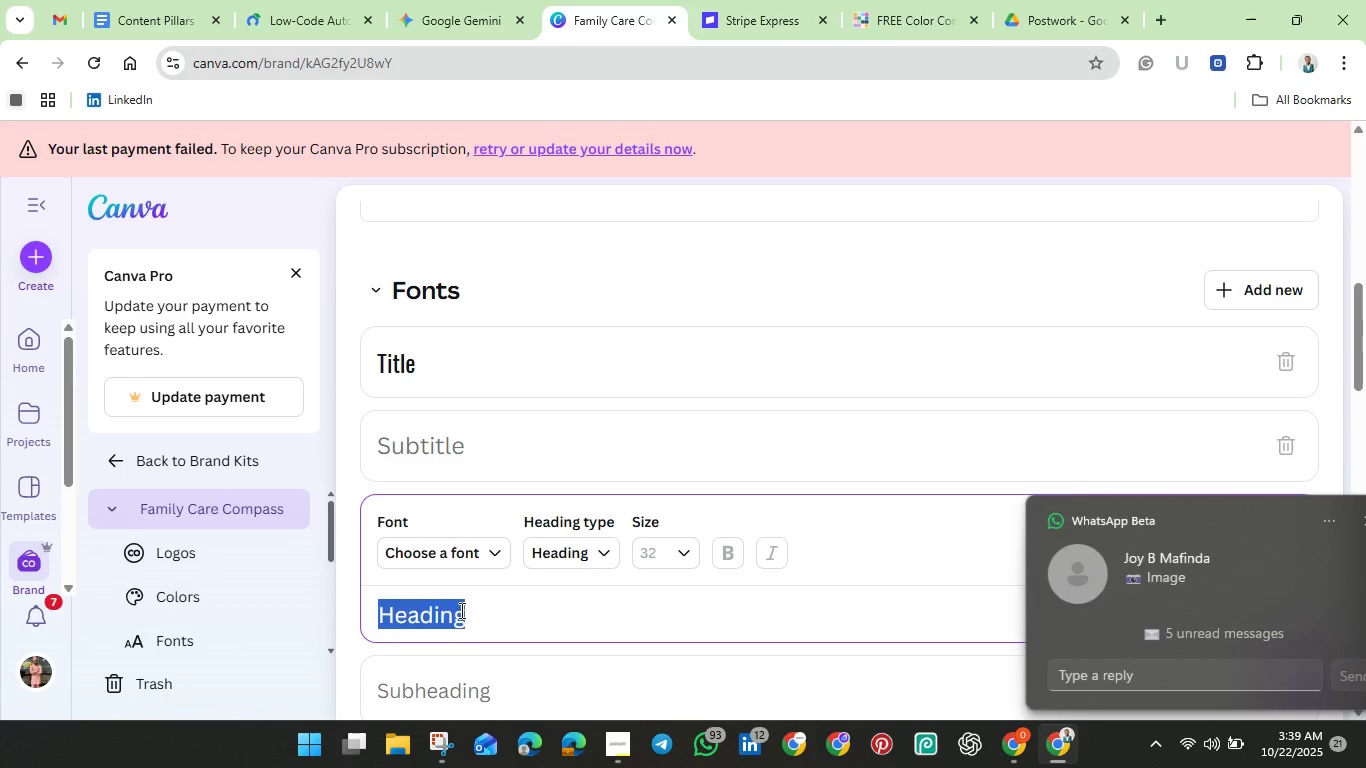 
scroll: coordinate [451, 560], scroll_direction: down, amount: 5.0
 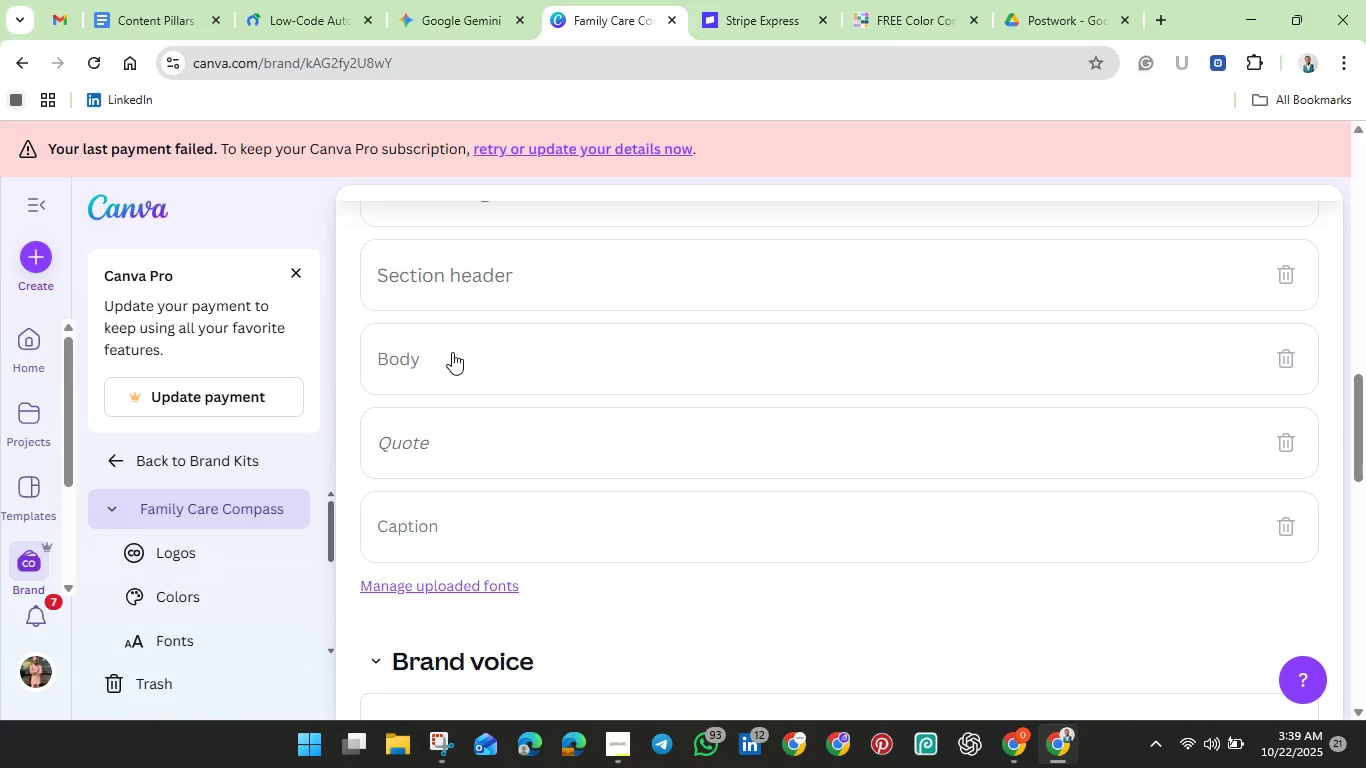 
left_click([452, 352])
 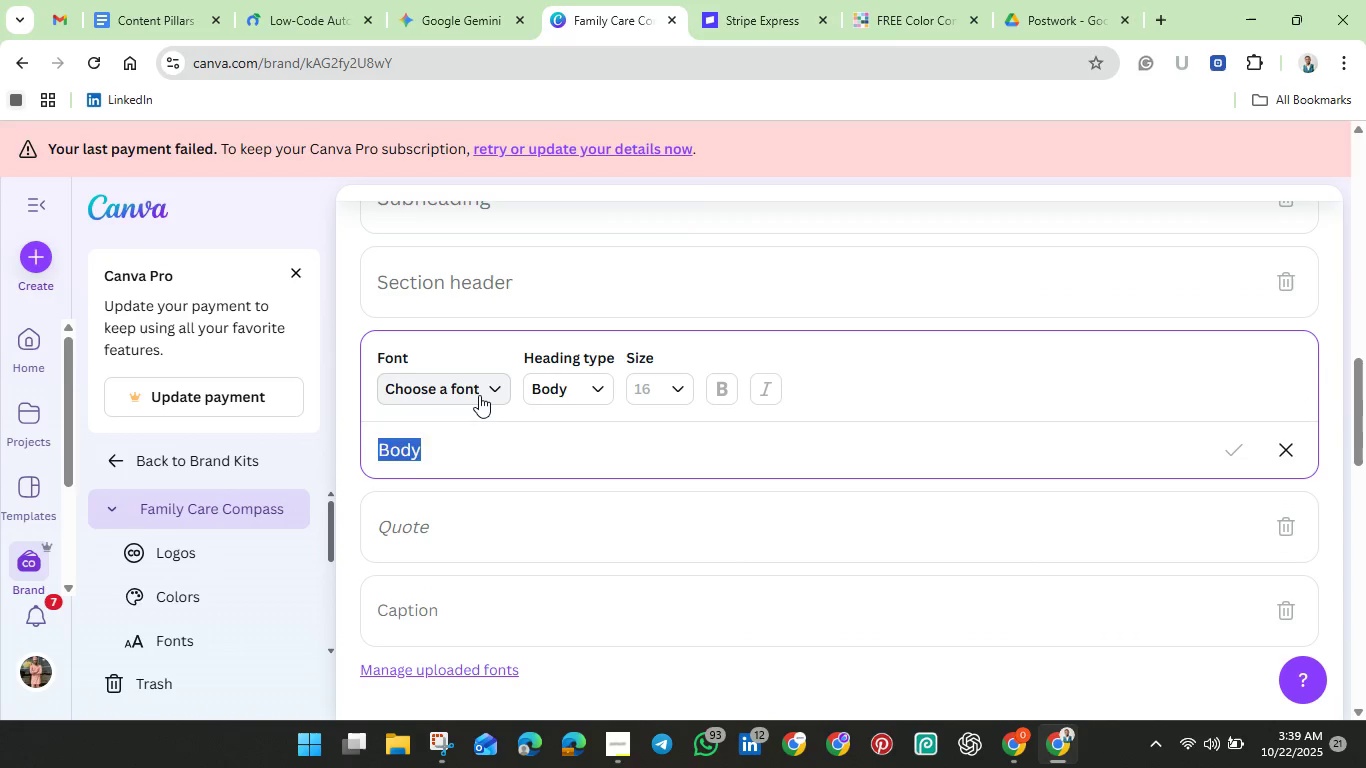 
left_click([479, 395])
 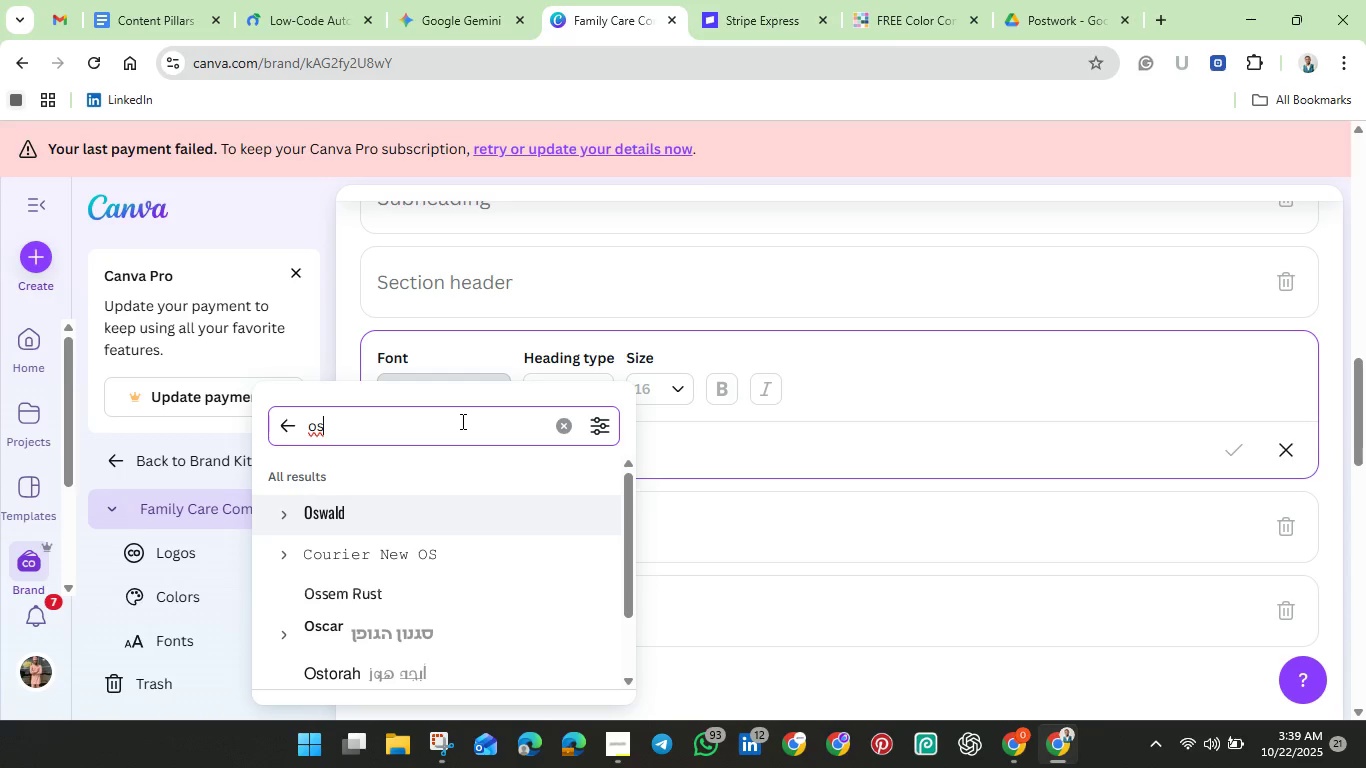 
key(Backspace)
key(Backspace)
type(open)
 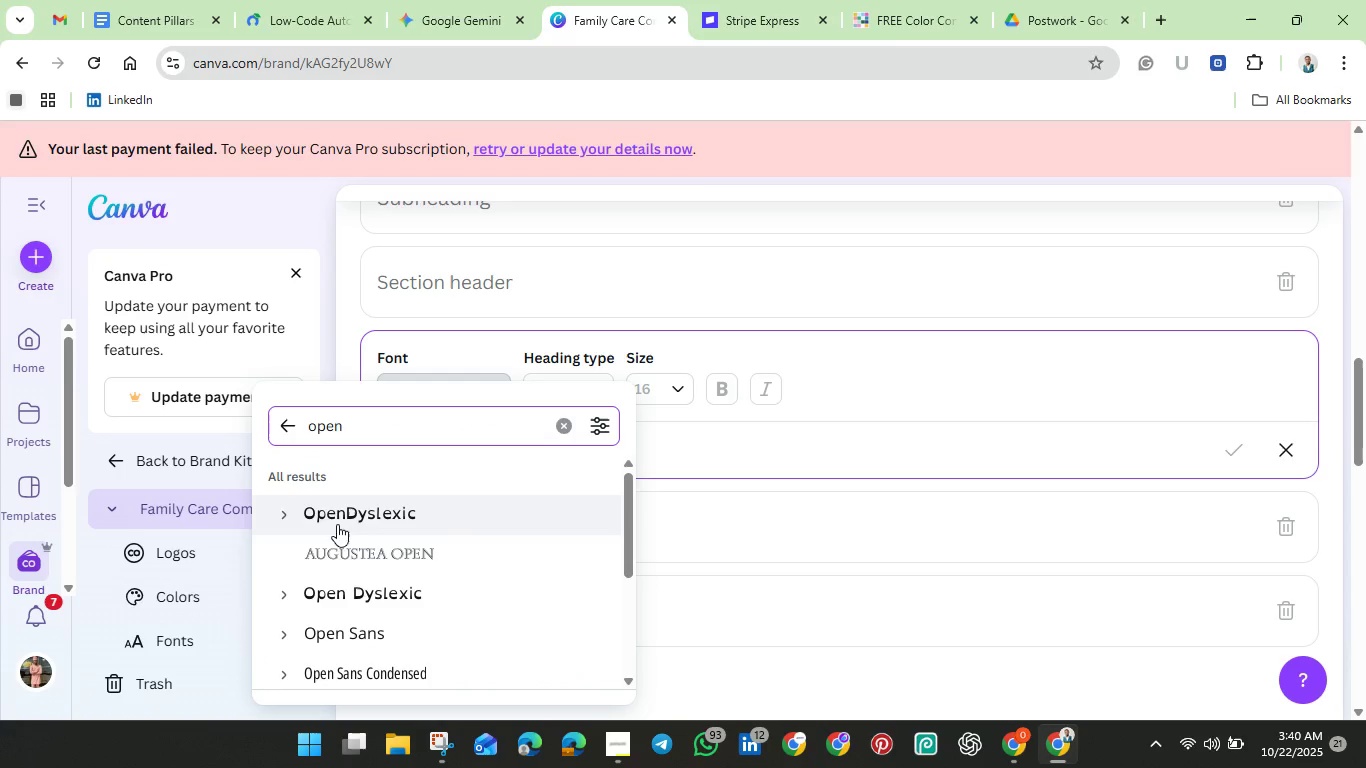 
wait(5.33)
 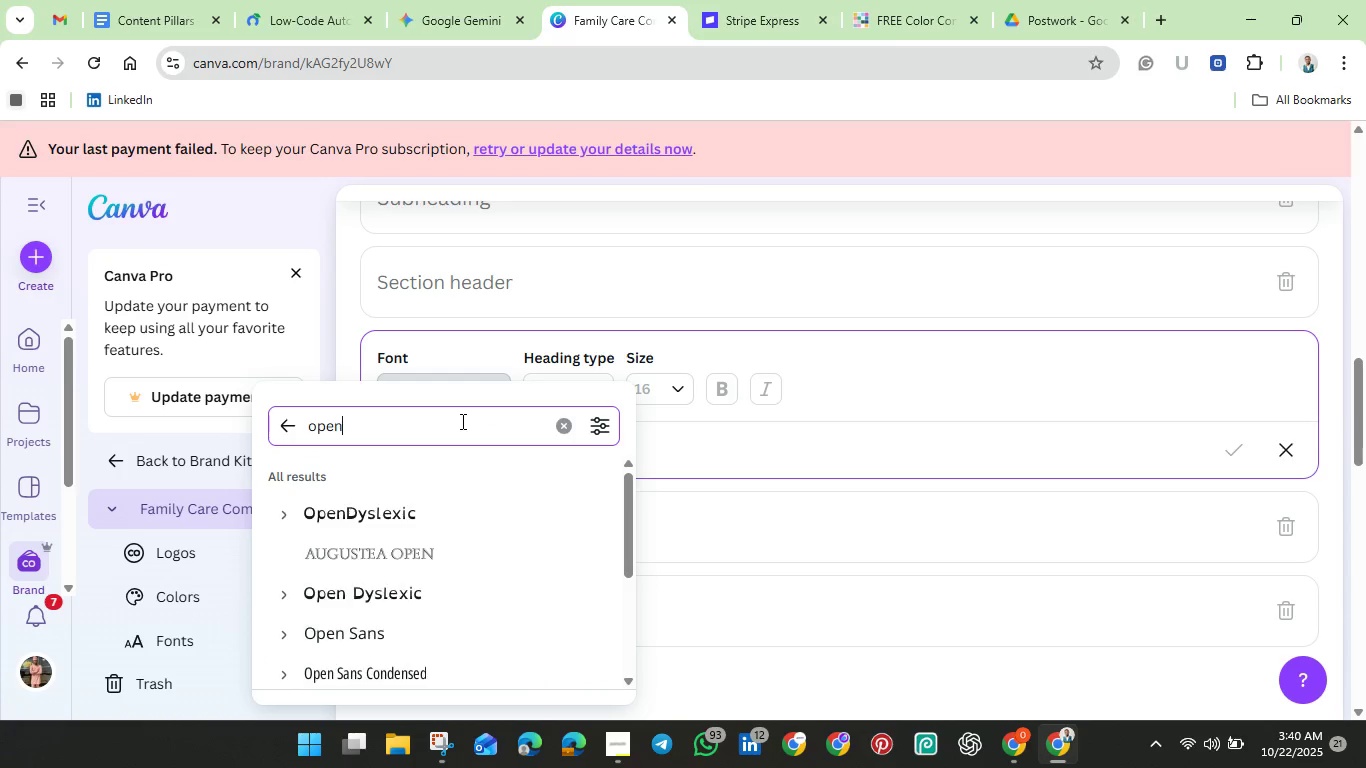 
left_click([363, 639])
 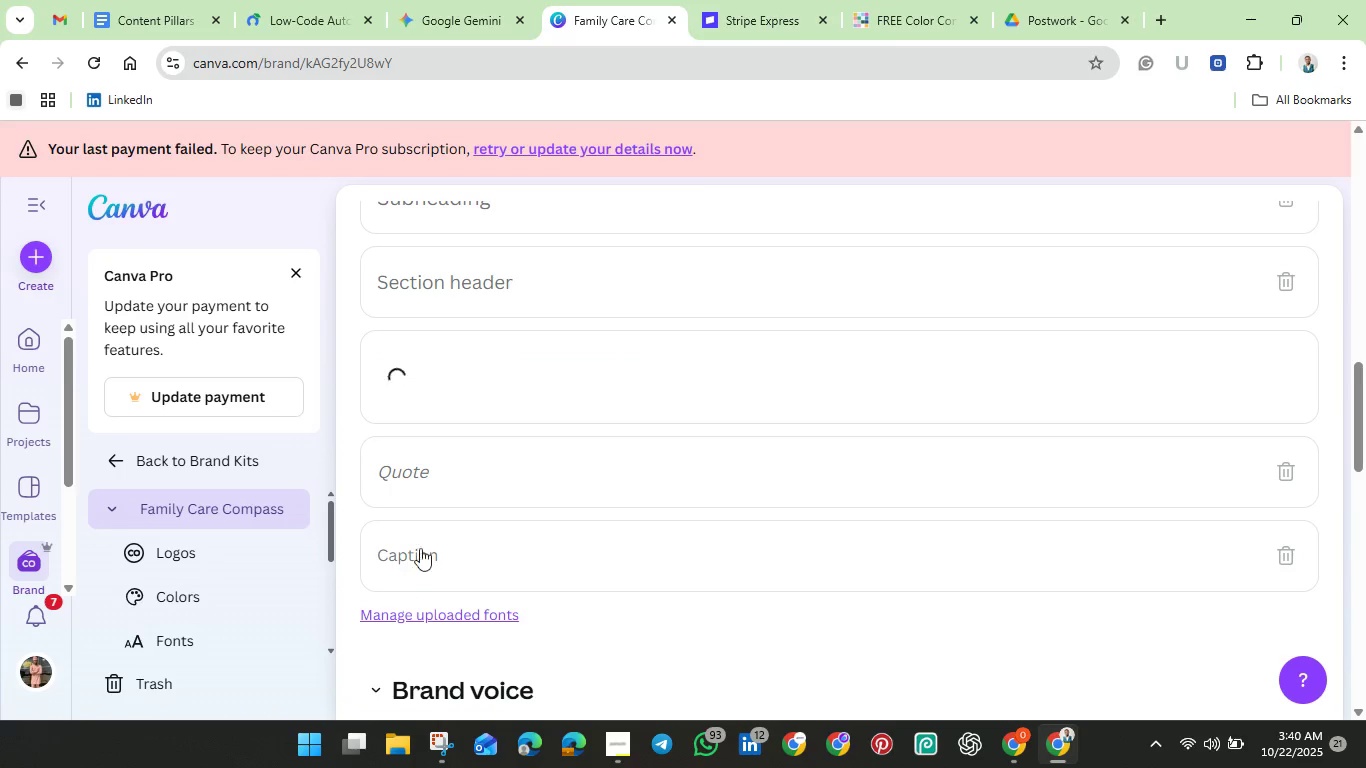 
mouse_move([542, 408])
 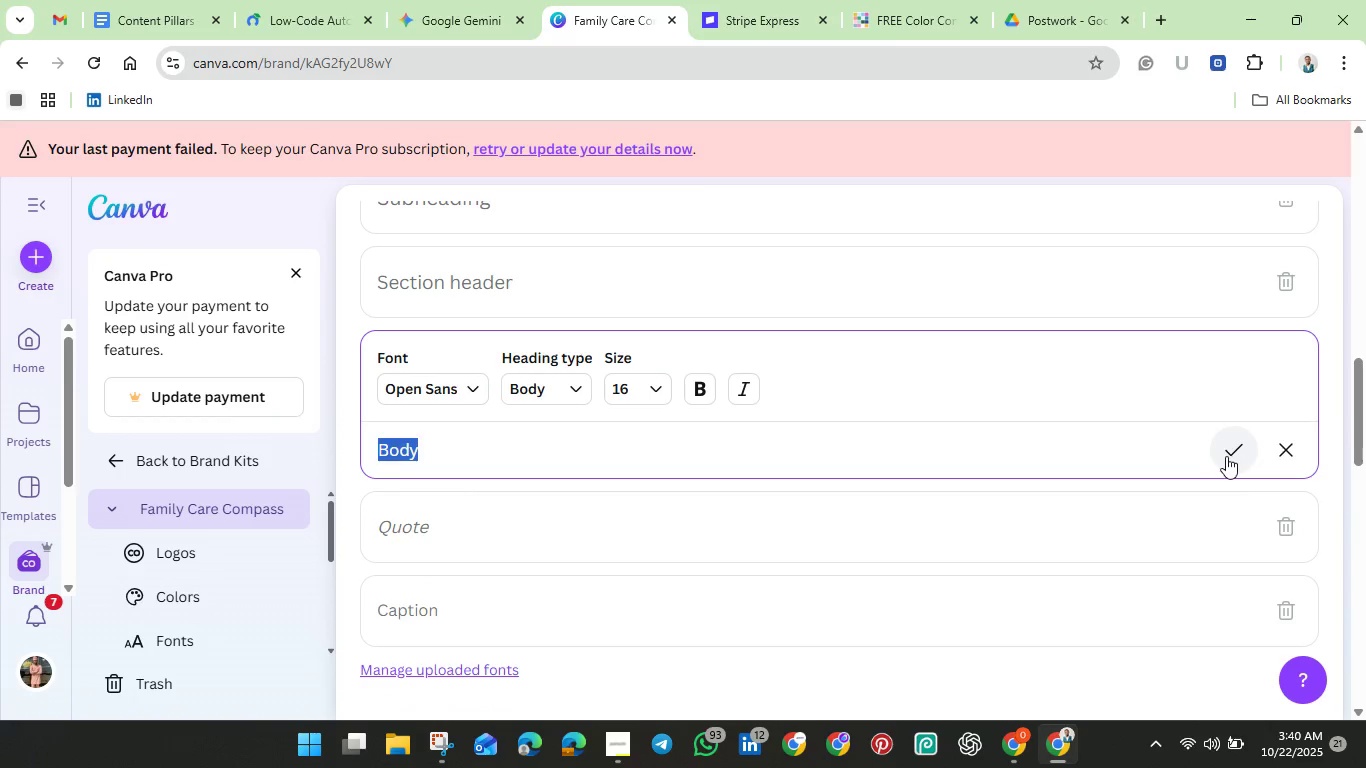 
left_click([1230, 456])
 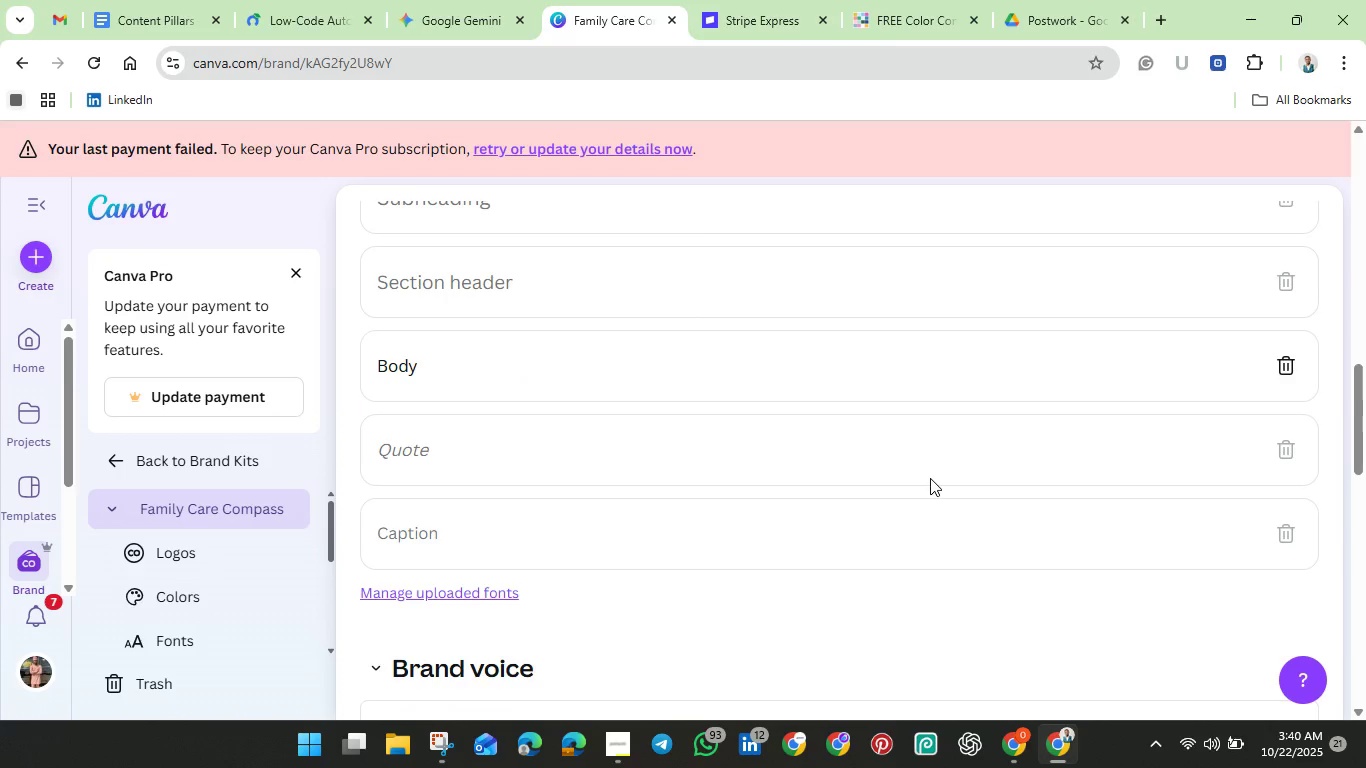 
scroll: coordinate [930, 478], scroll_direction: up, amount: 2.0
 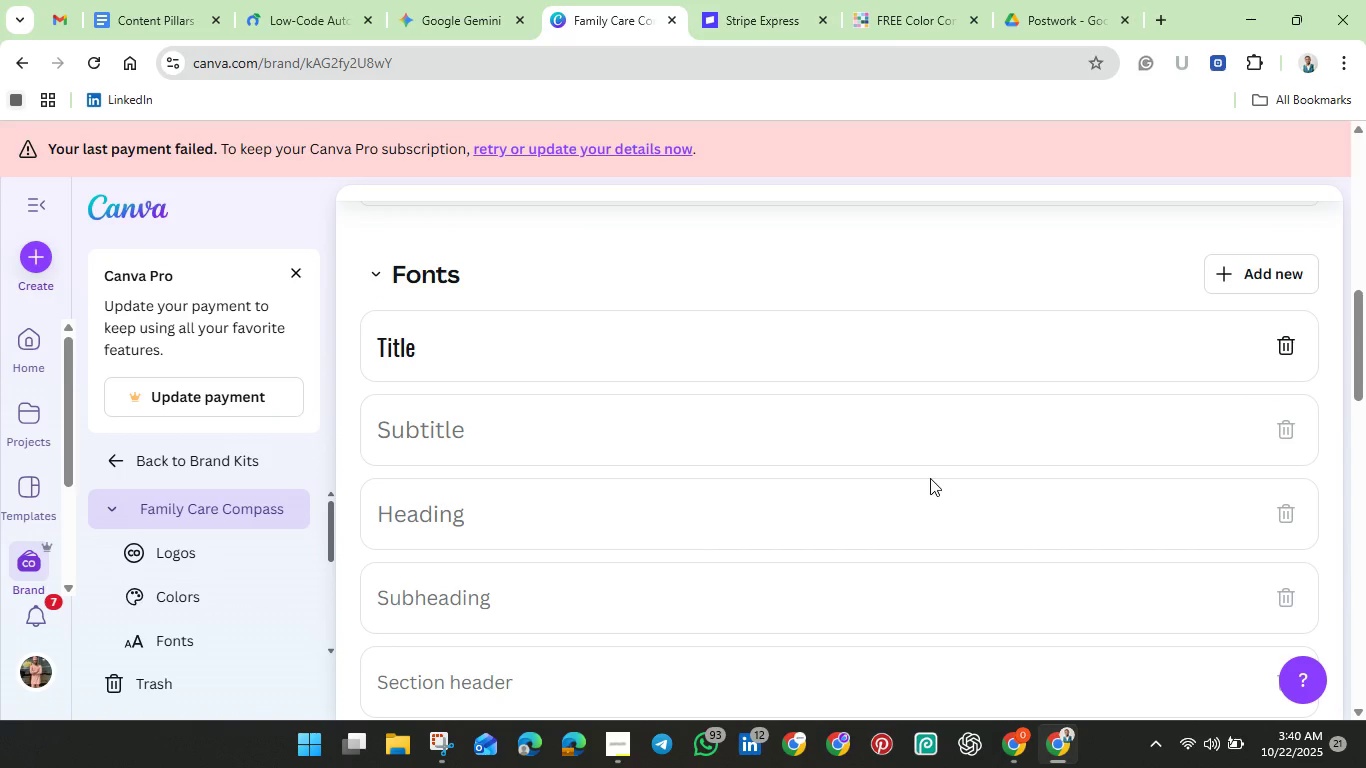 
scroll: coordinate [1163, 515], scroll_direction: down, amount: 9.0
 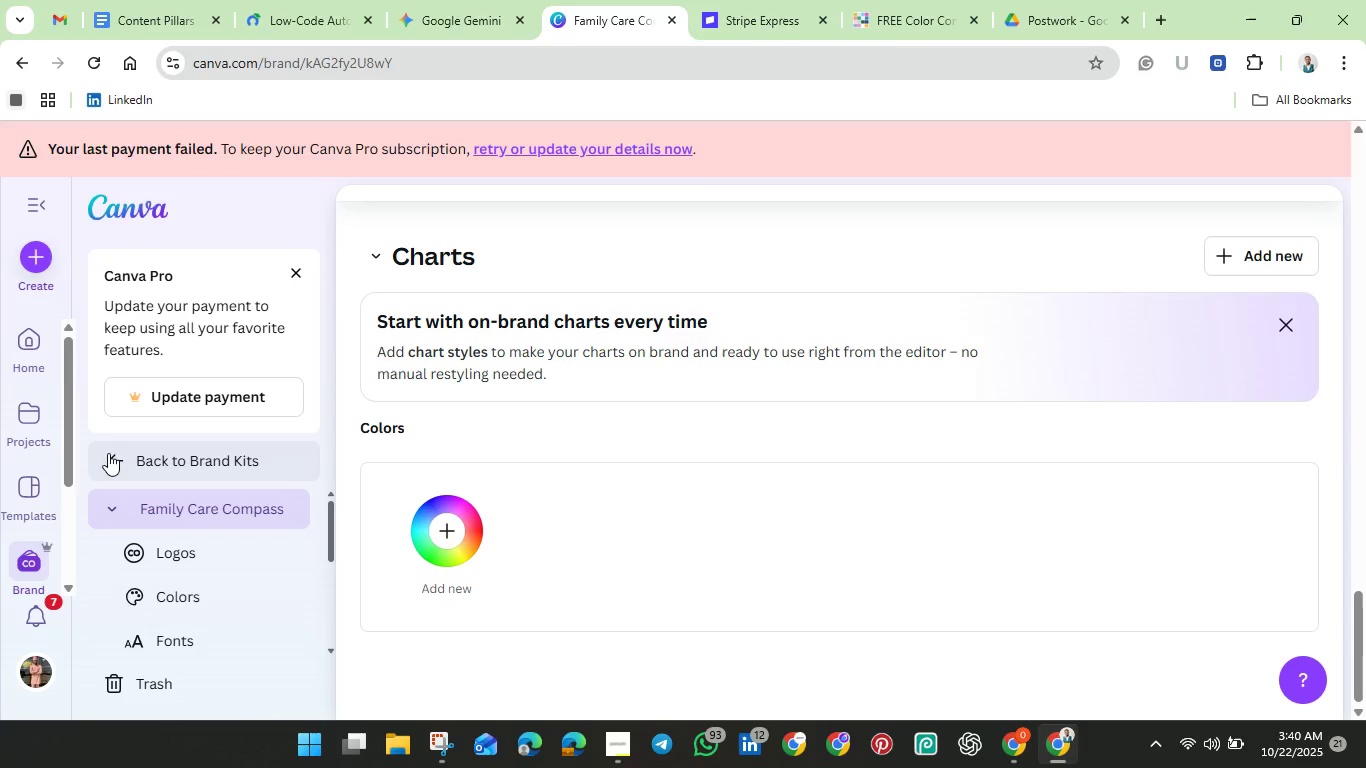 
wait(5.85)
 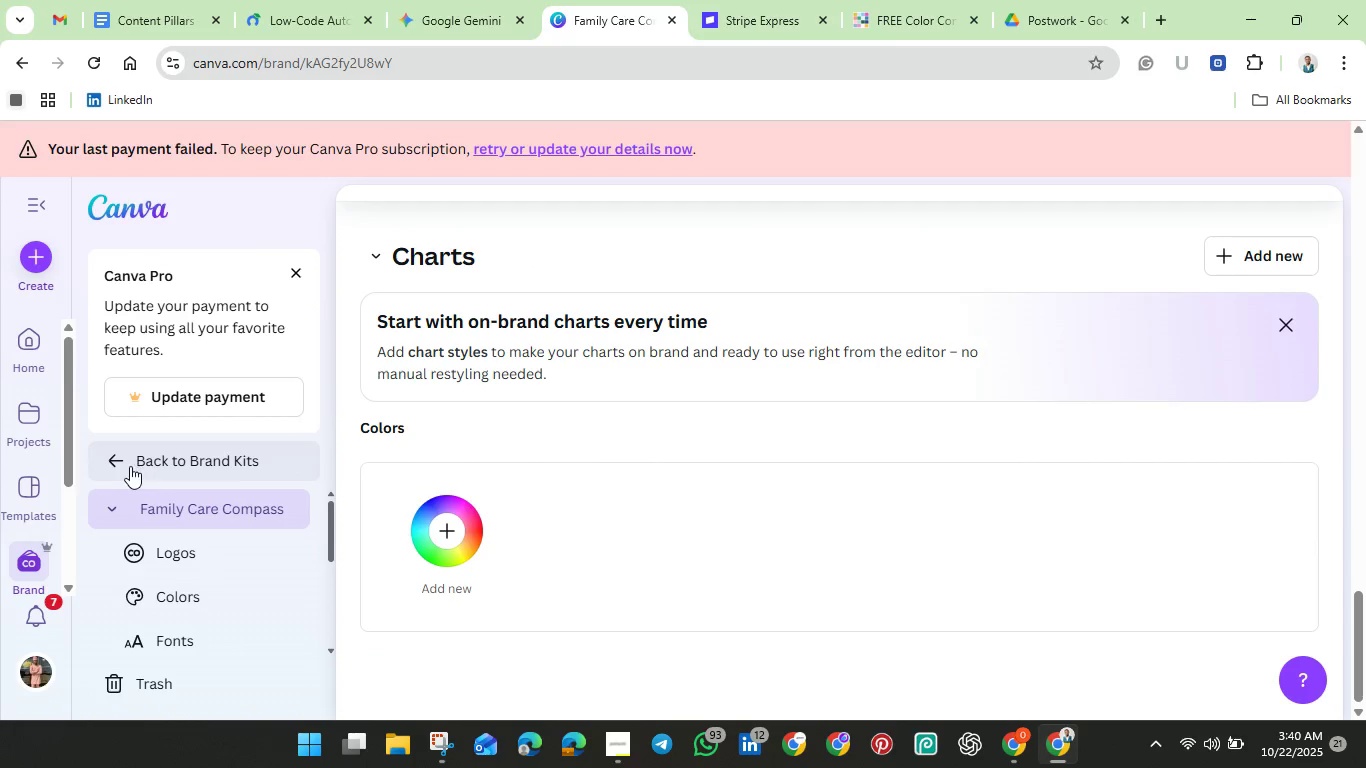 
left_click([107, 453])
 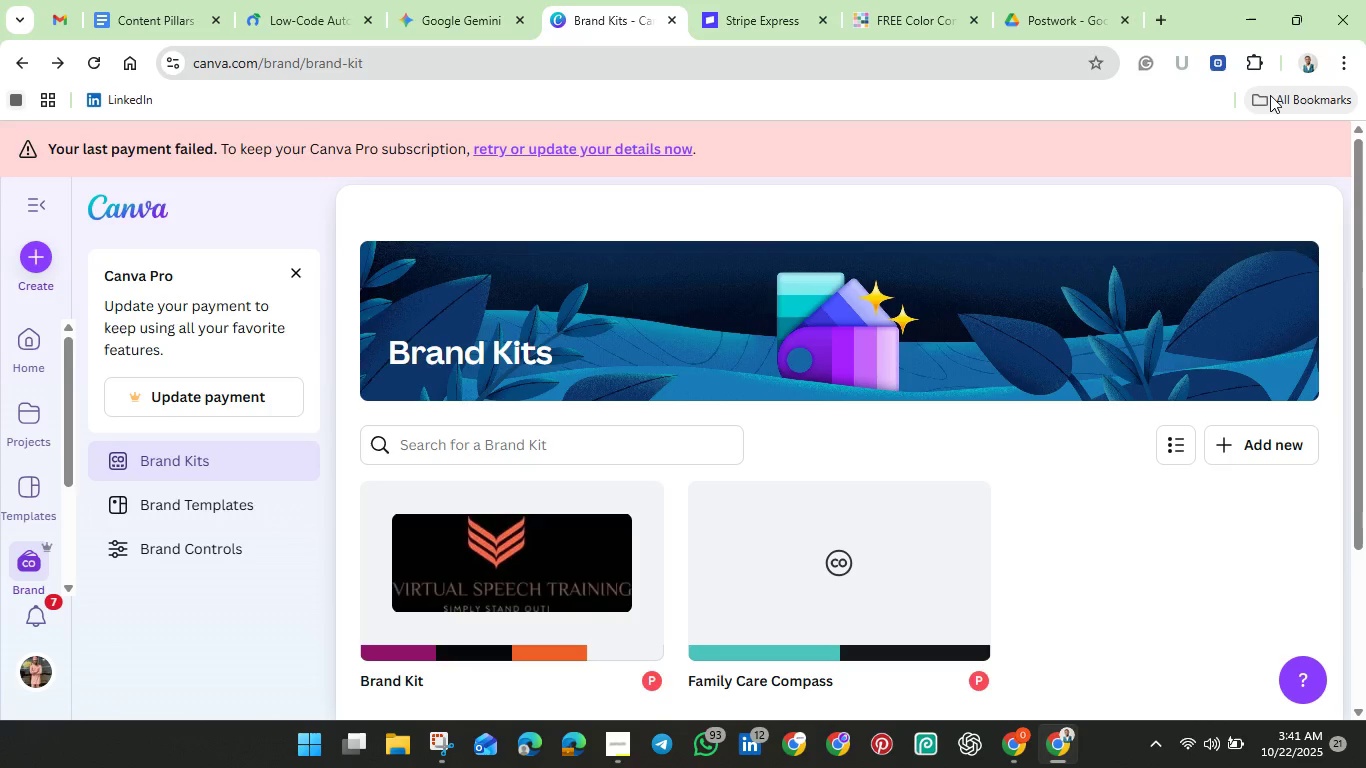 
wait(47.15)
 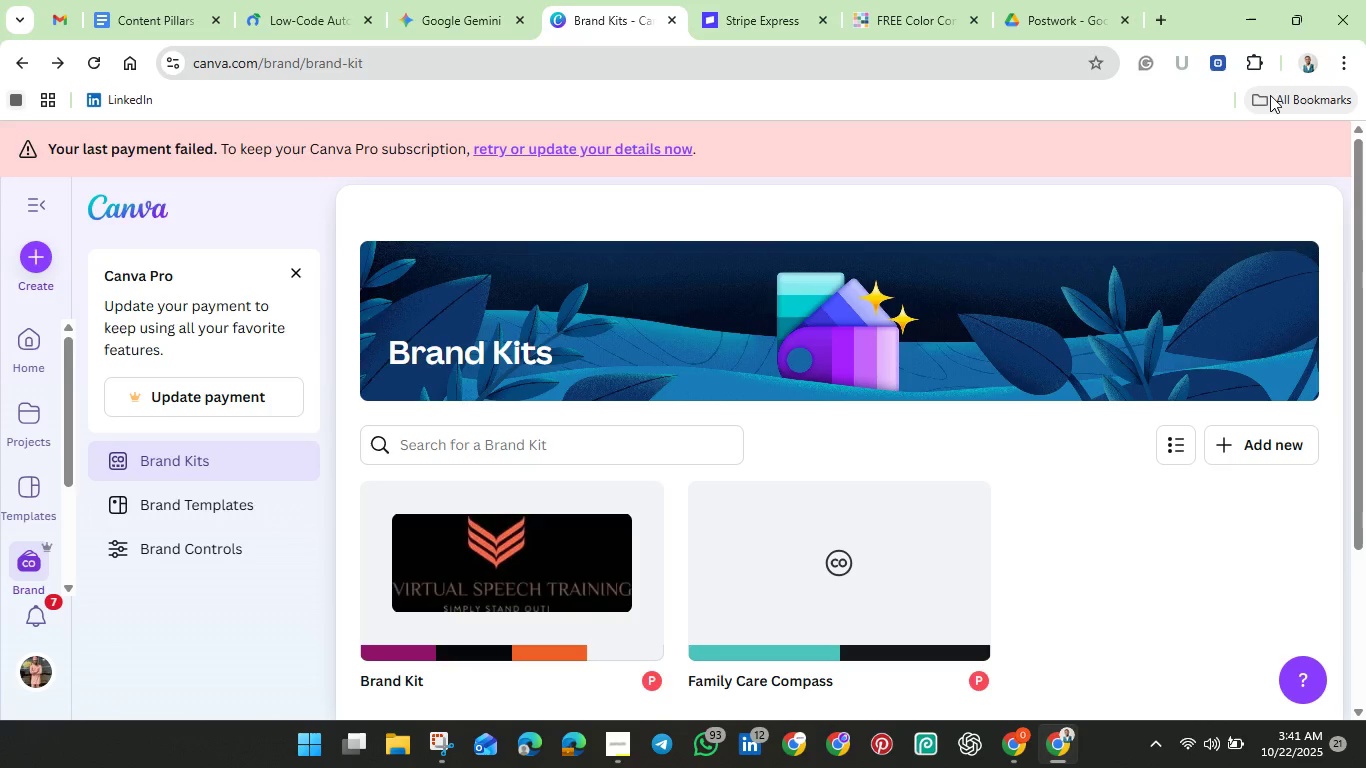 
left_click([924, 577])
 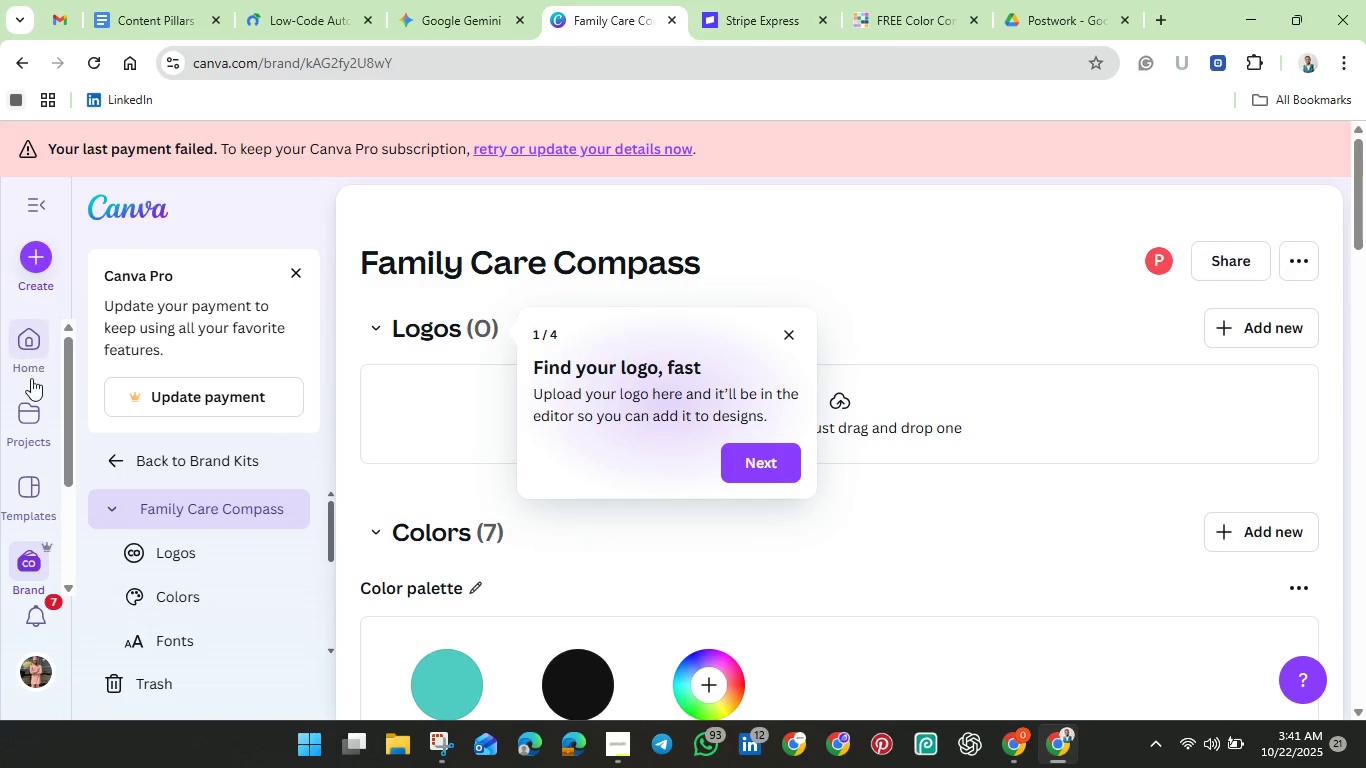 
left_click([17, 359])
 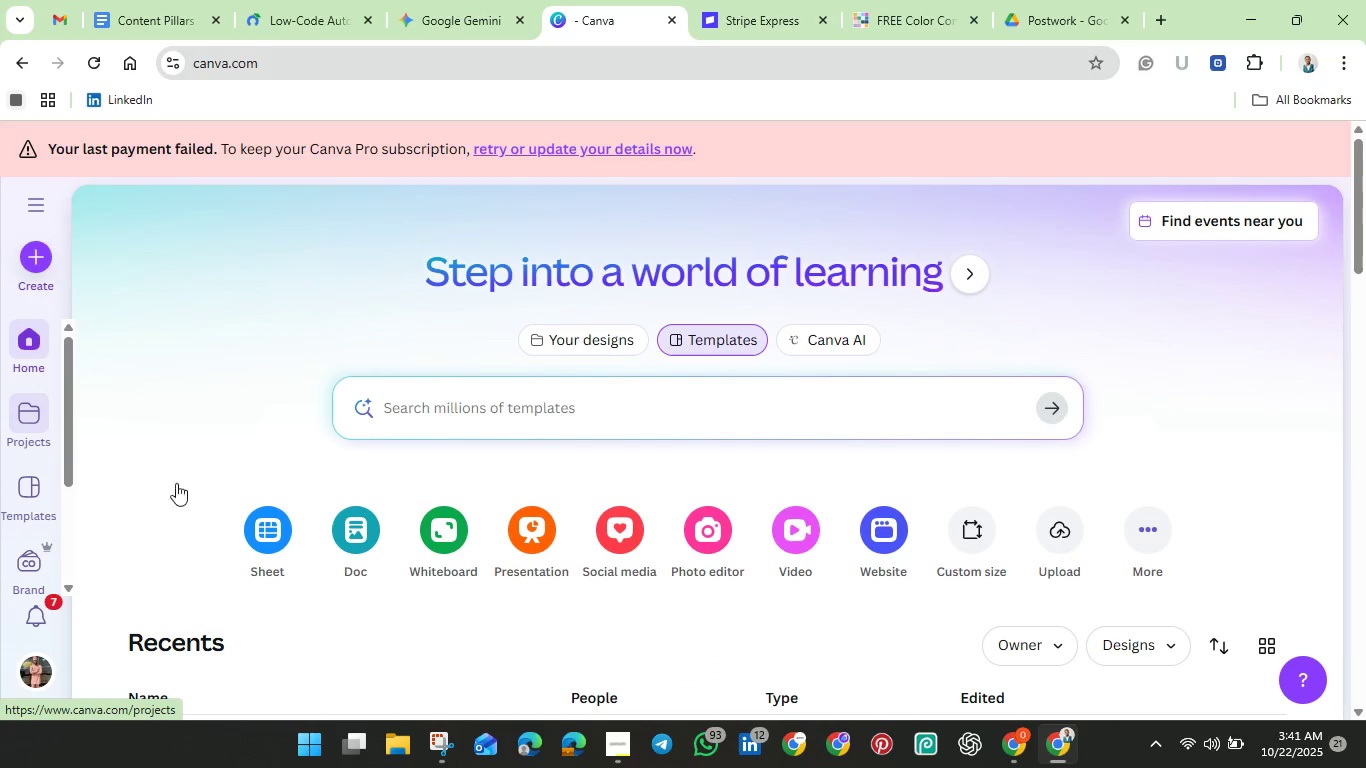 
scroll: coordinate [429, 488], scroll_direction: down, amount: 5.0
 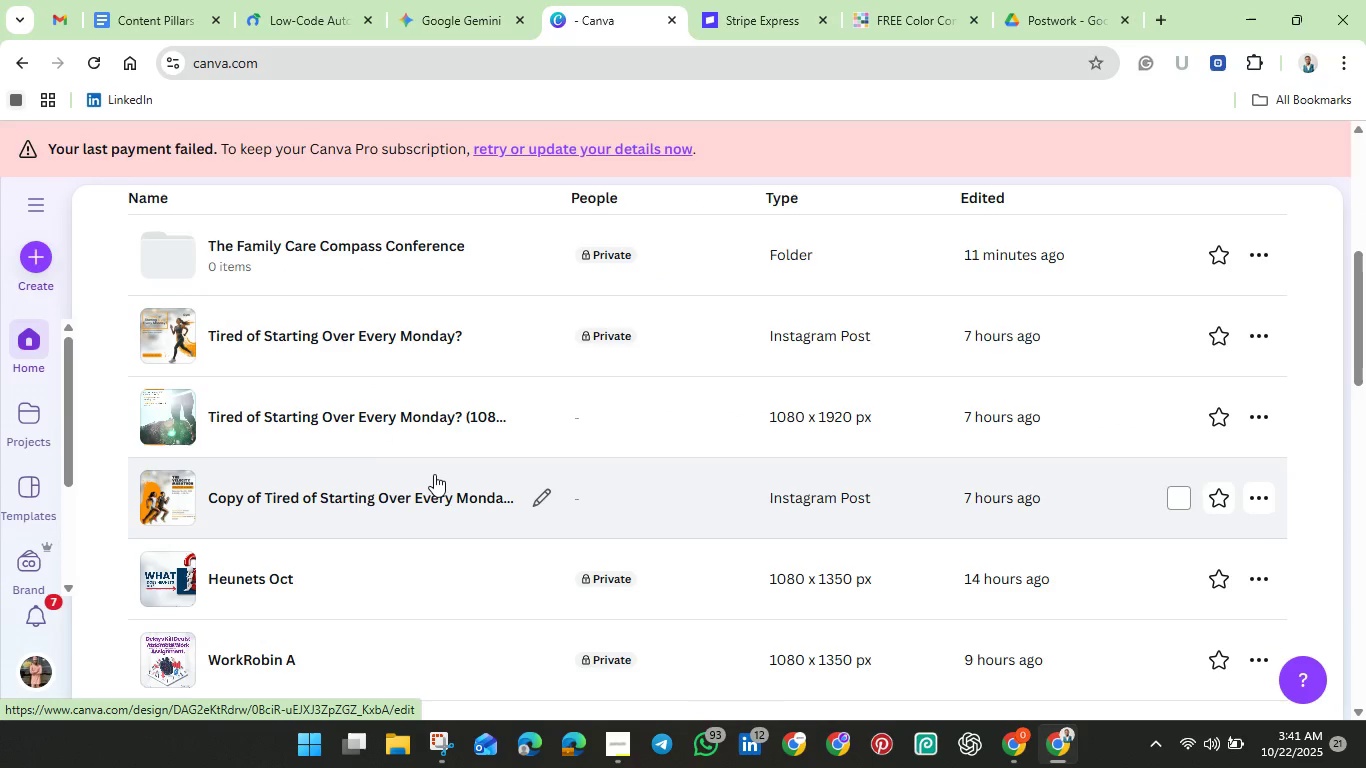 
scroll: coordinate [434, 474], scroll_direction: up, amount: 1.0
 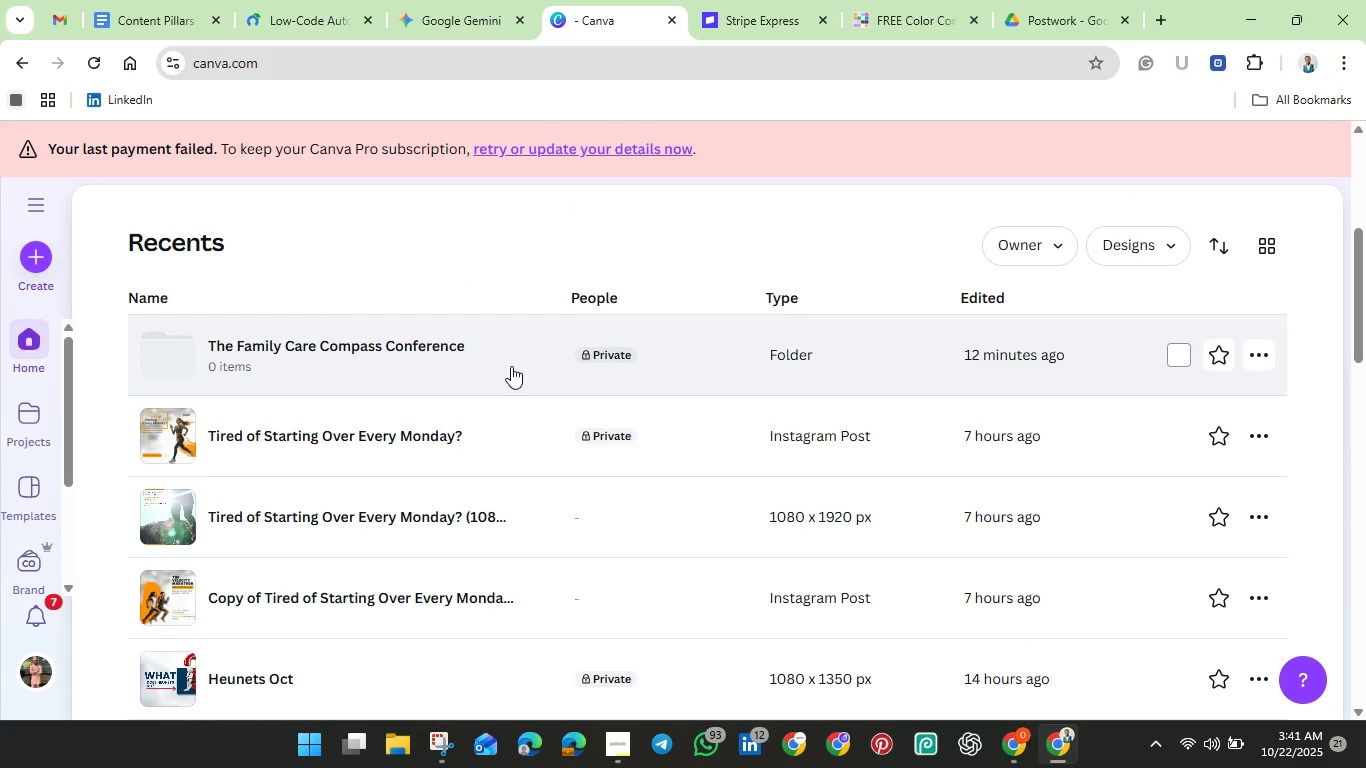 
wait(8.41)
 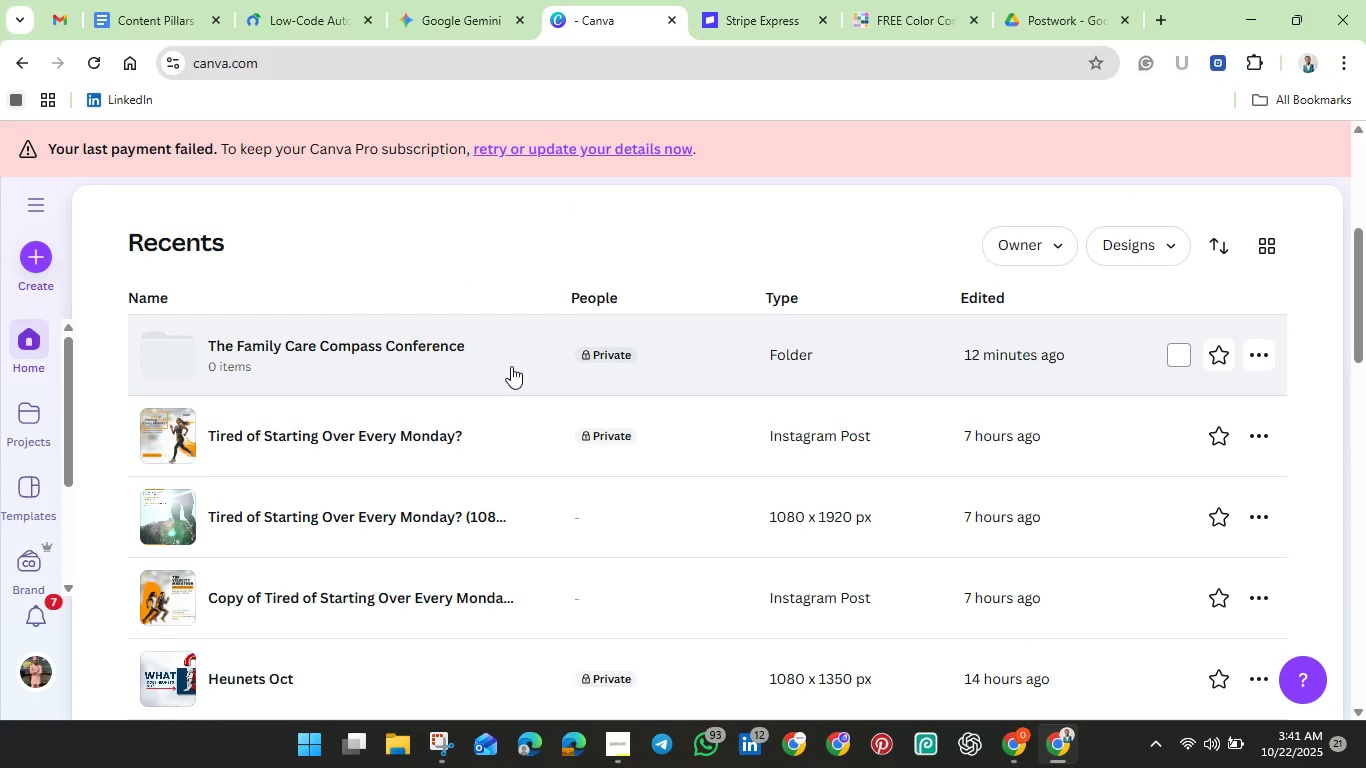 
left_click([511, 366])
 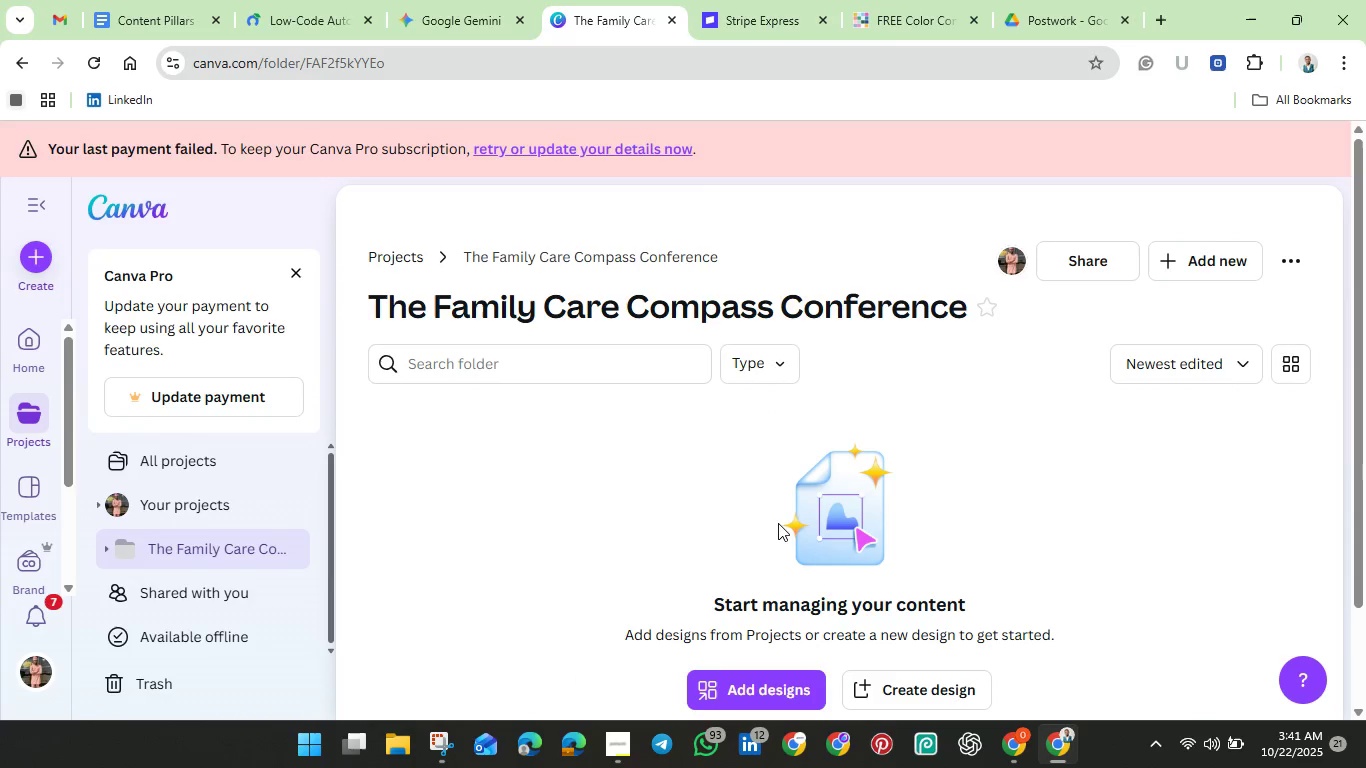 
scroll: coordinate [777, 520], scroll_direction: down, amount: 2.0
 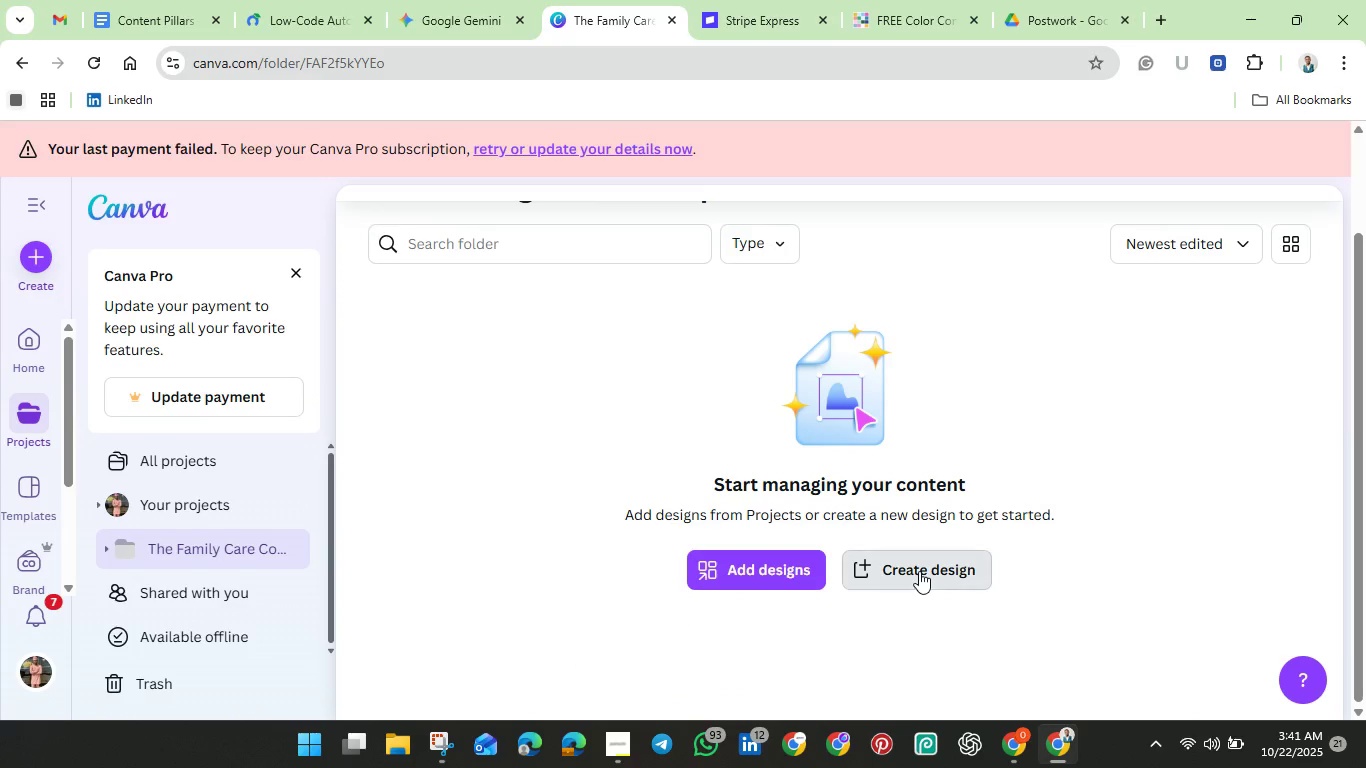 
left_click([919, 571])
 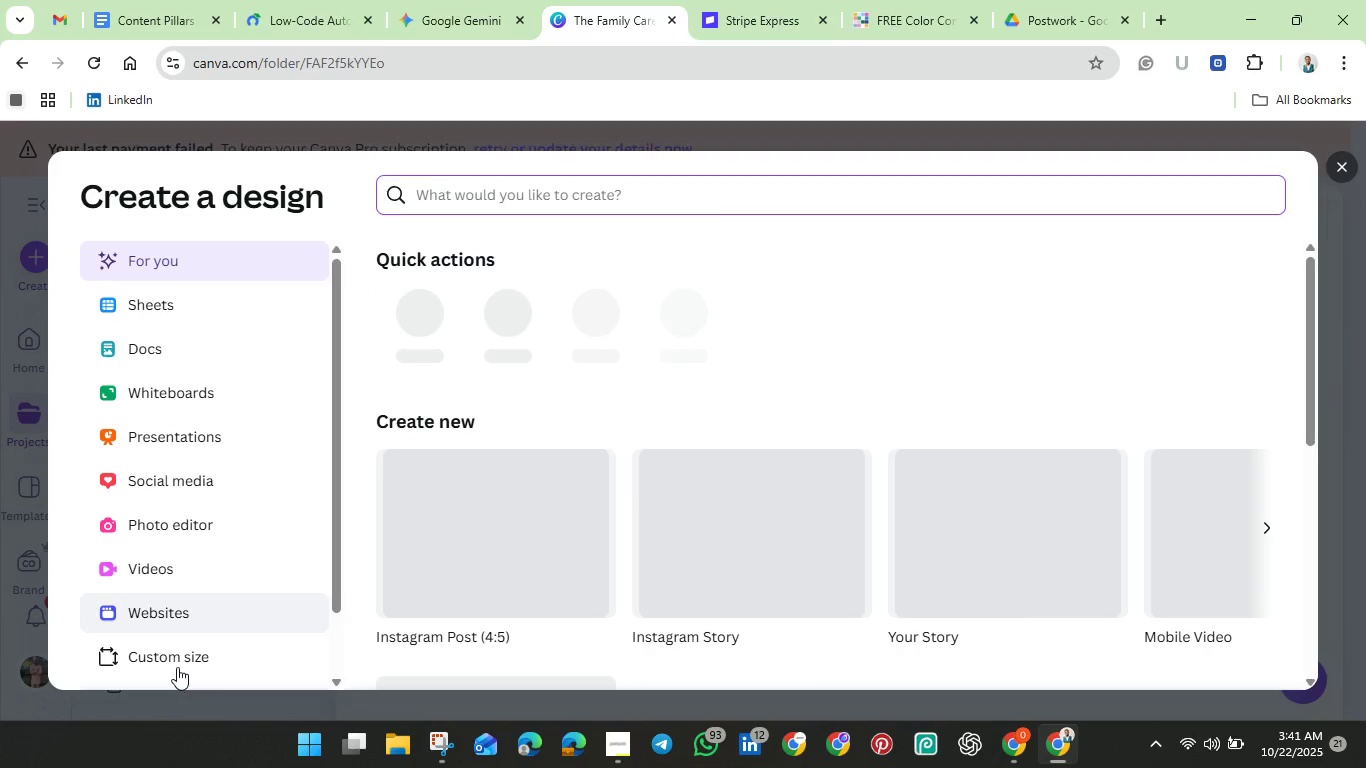 
left_click([175, 660])
 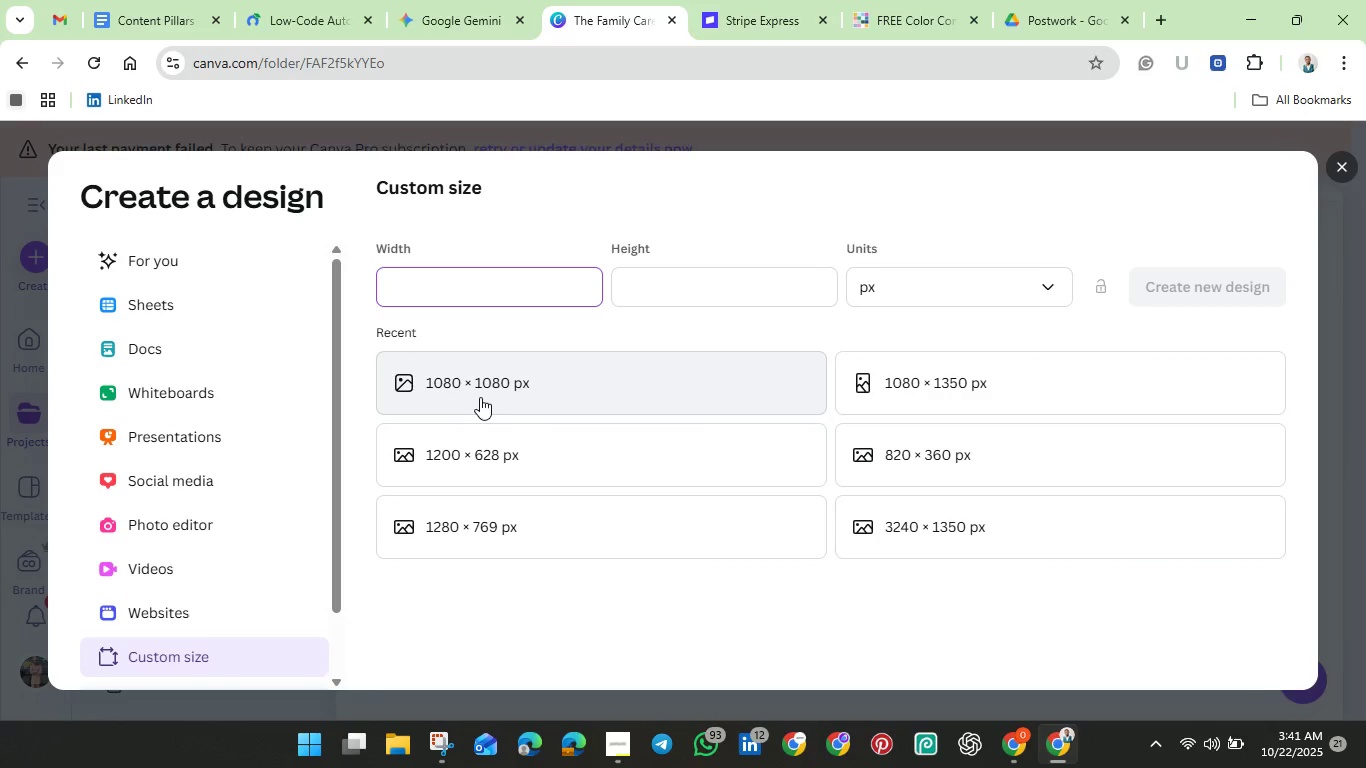 
type(500)
 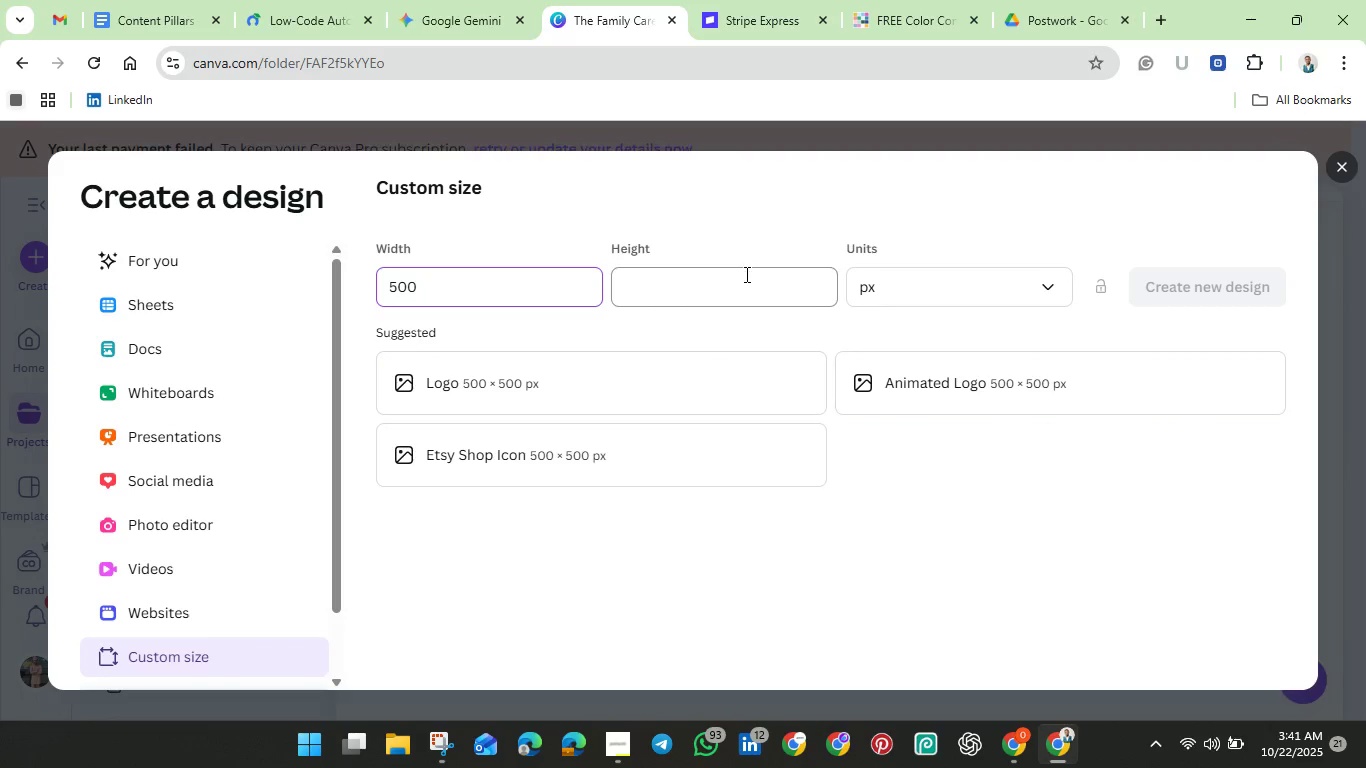 
left_click([743, 281])
 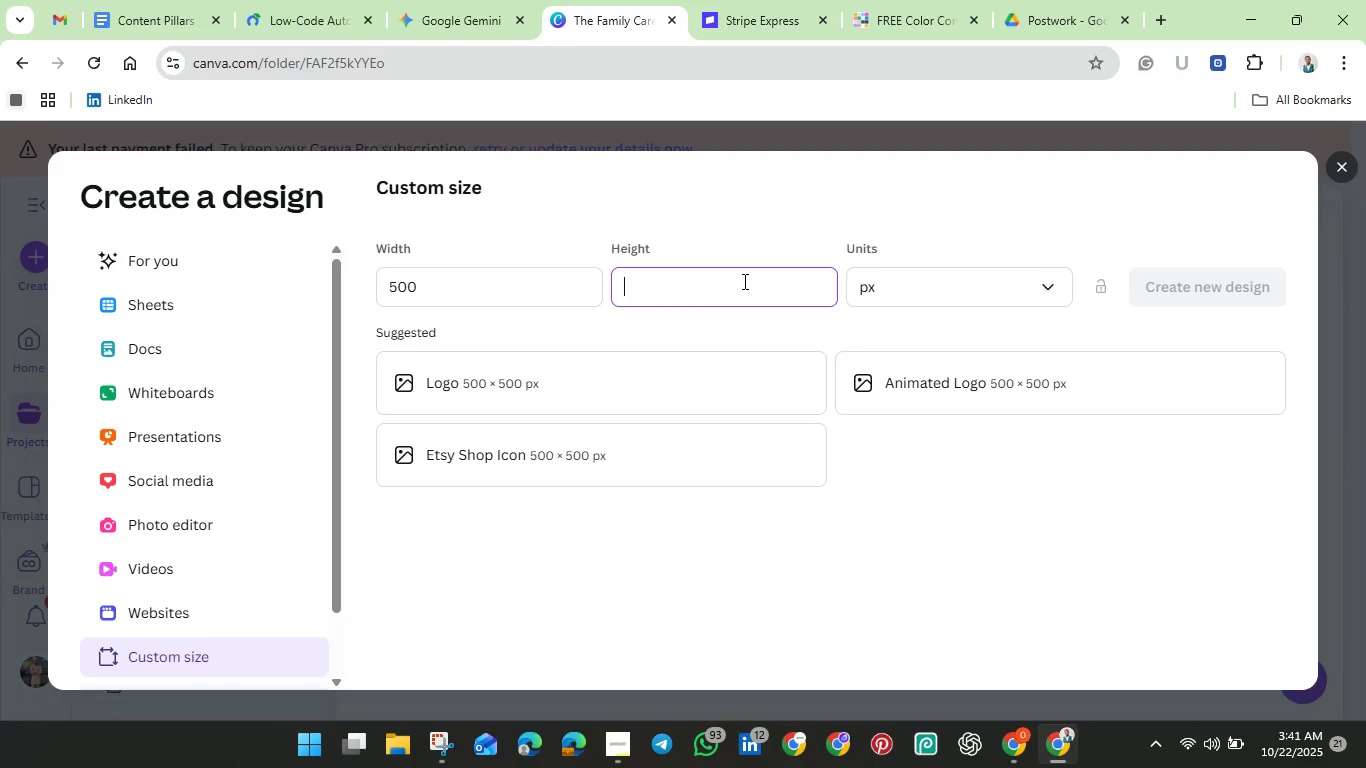 
type(500)
 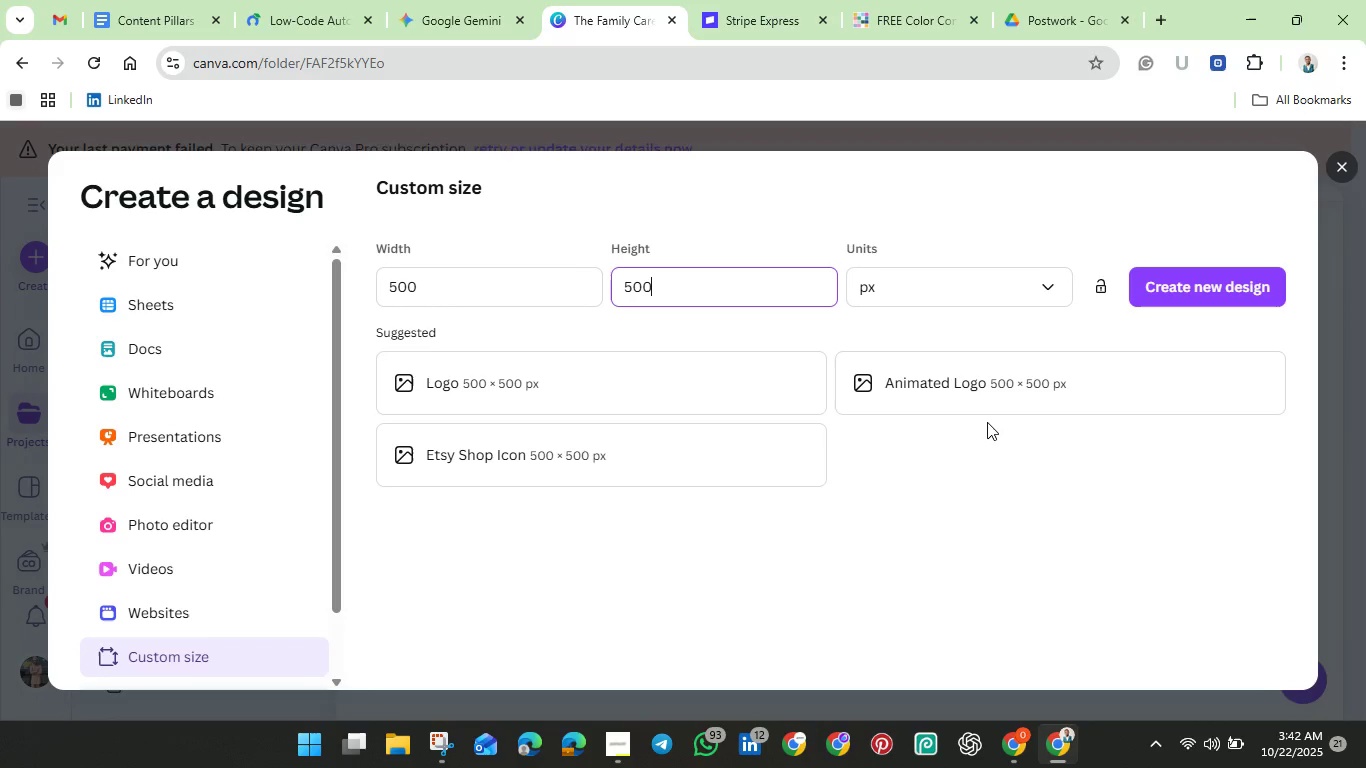 
wait(15.47)
 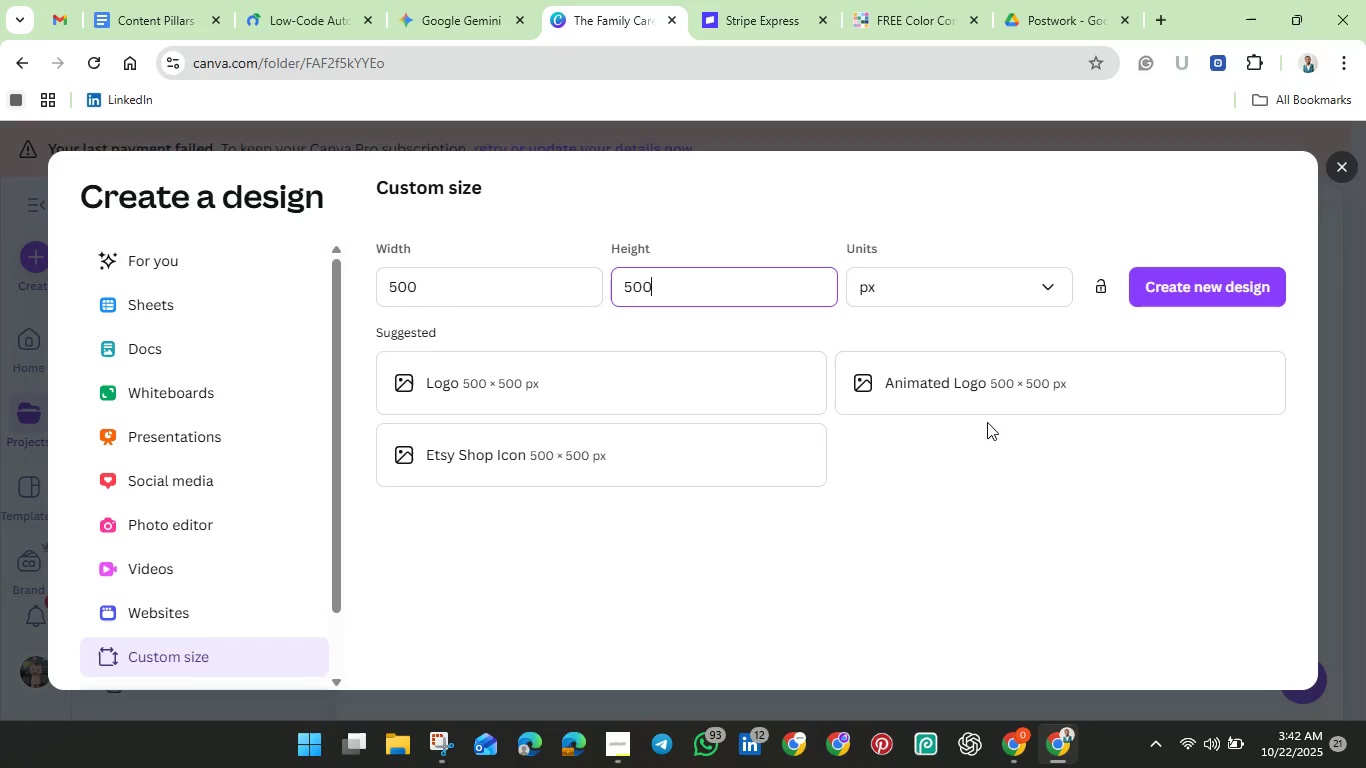 
left_click([1153, 283])
 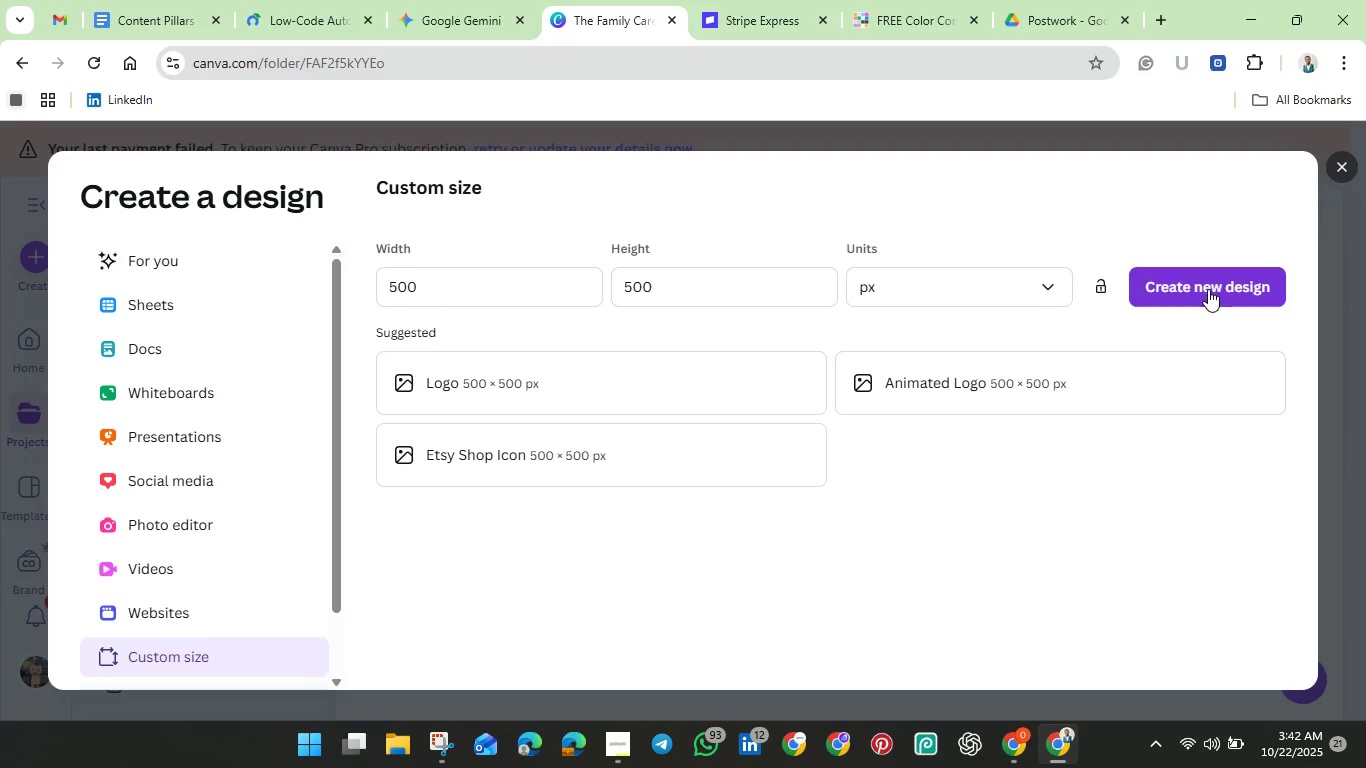 
left_click([1208, 289])
 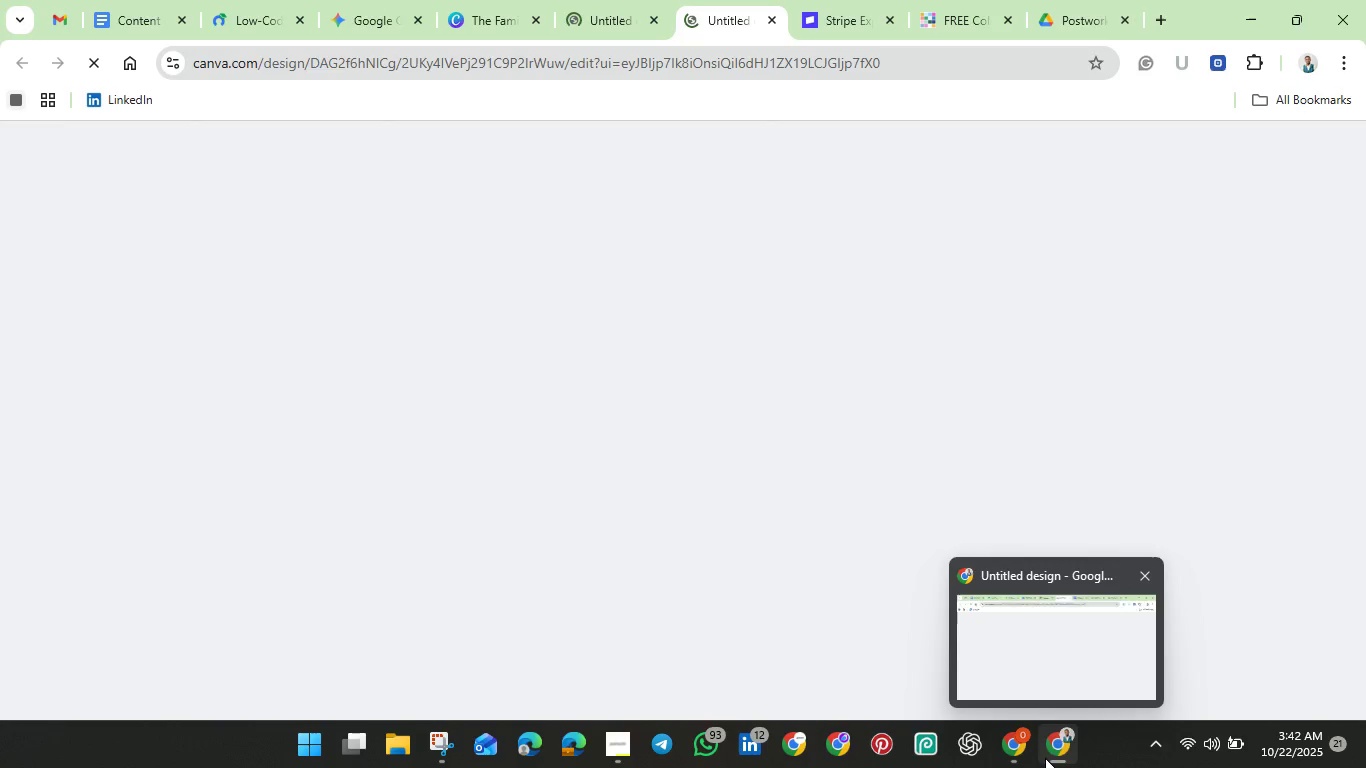 
mouse_move([896, 758])
 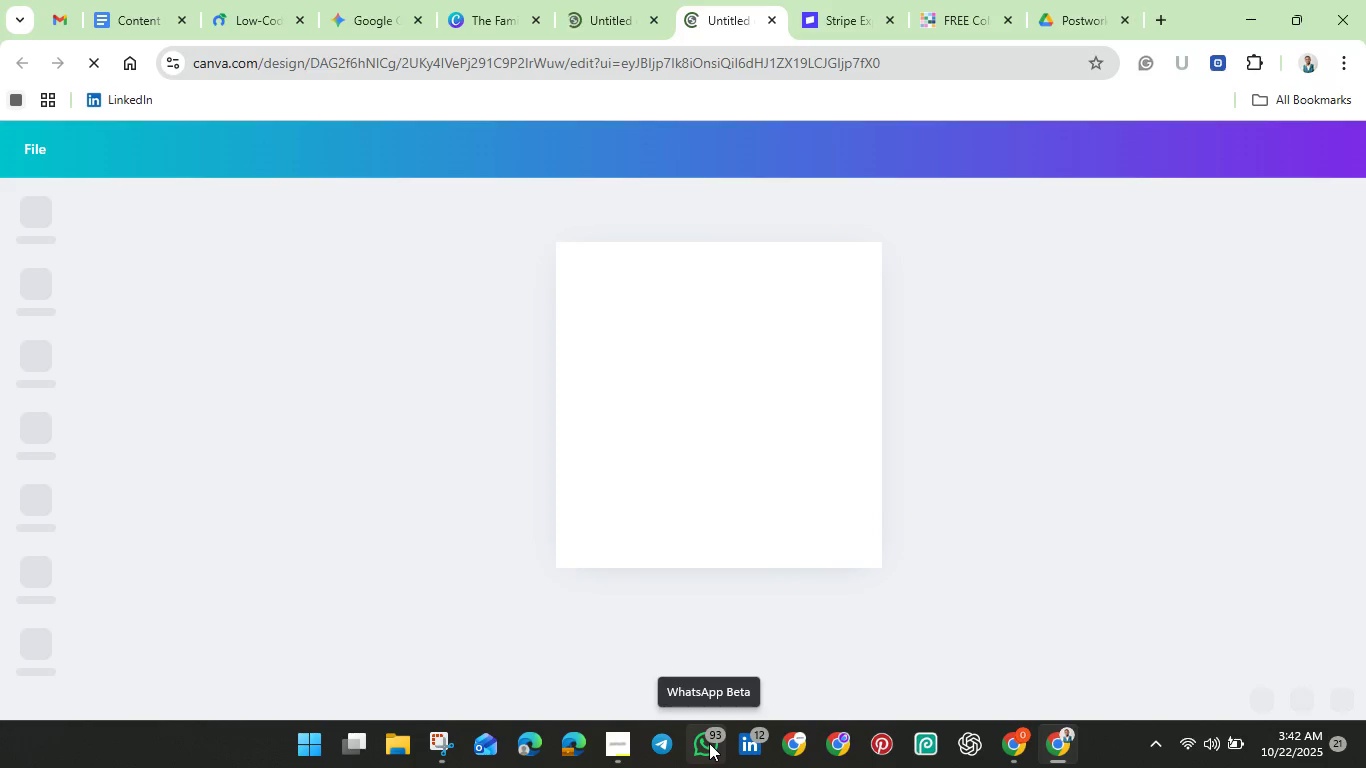 
left_click([709, 743])
 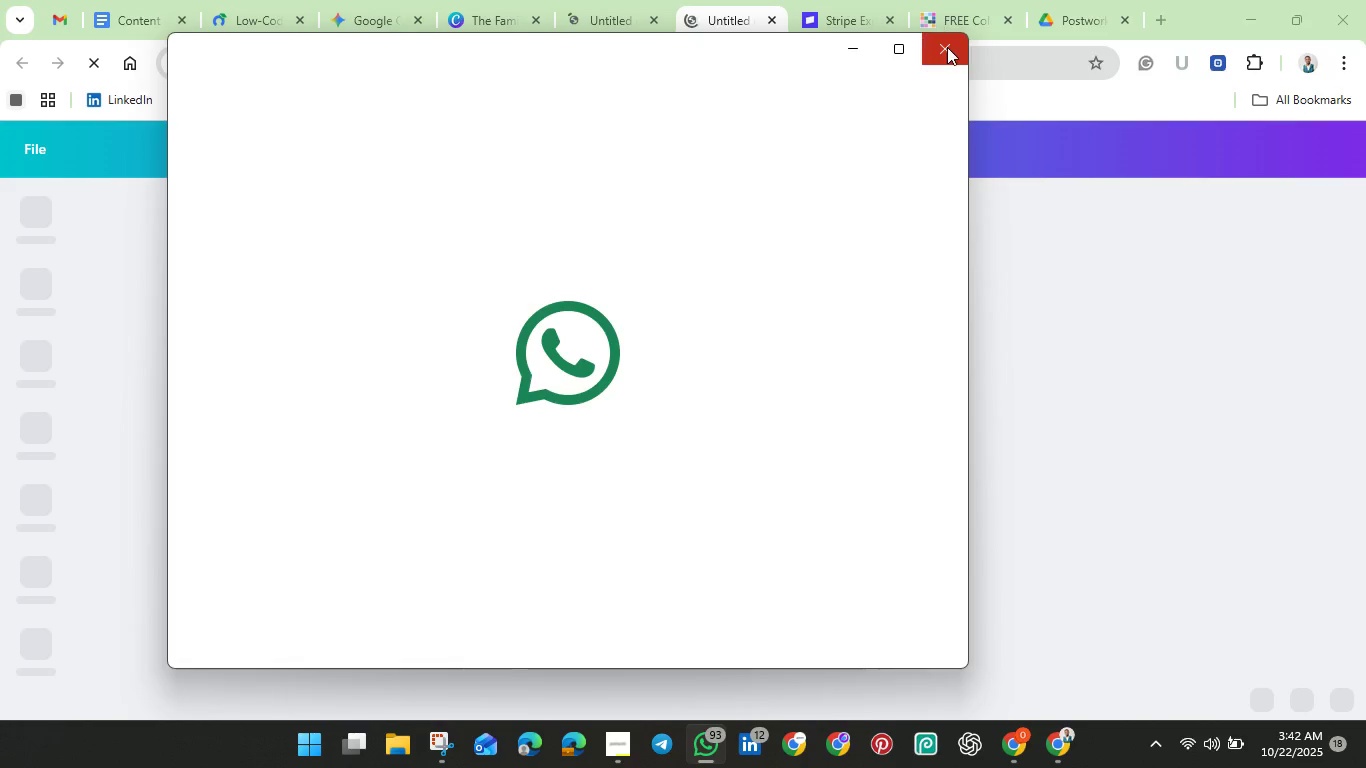 
left_click([949, 53])
 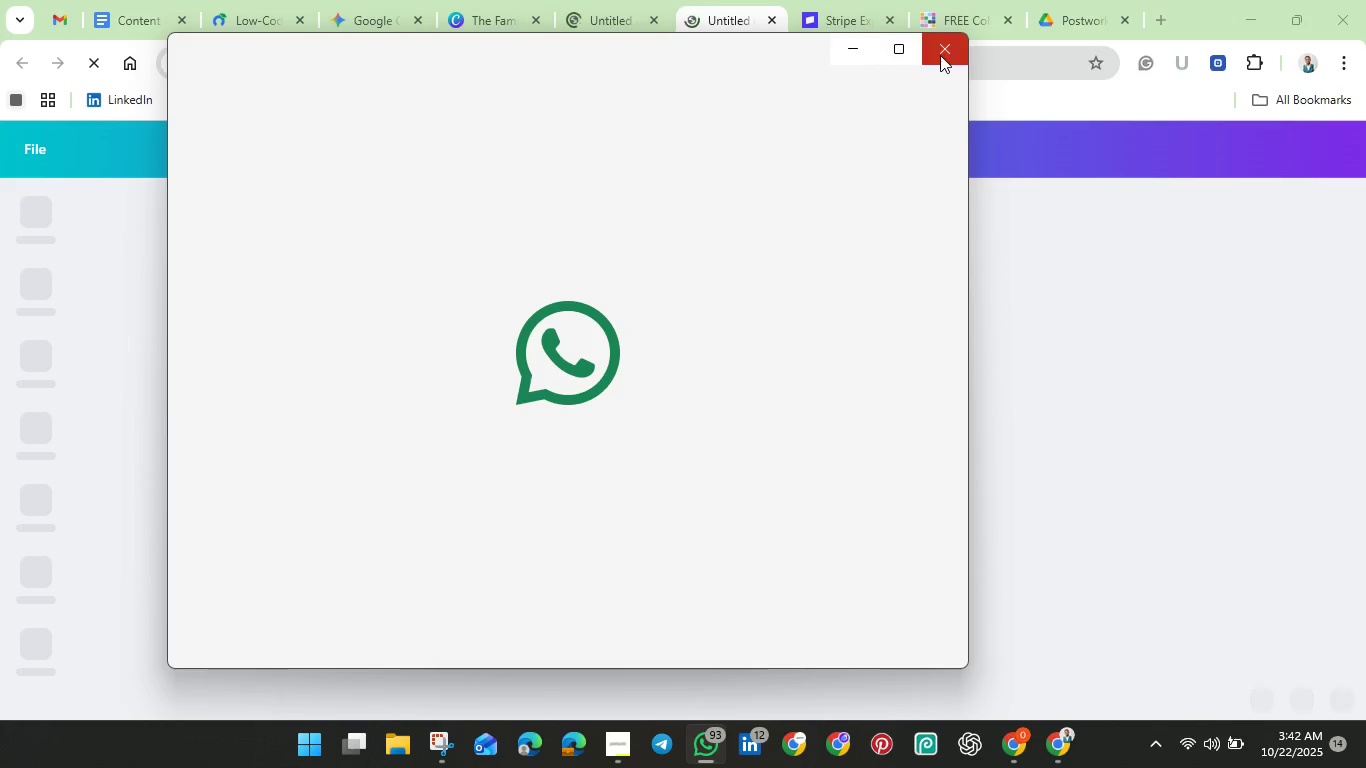 
left_click([939, 50])
 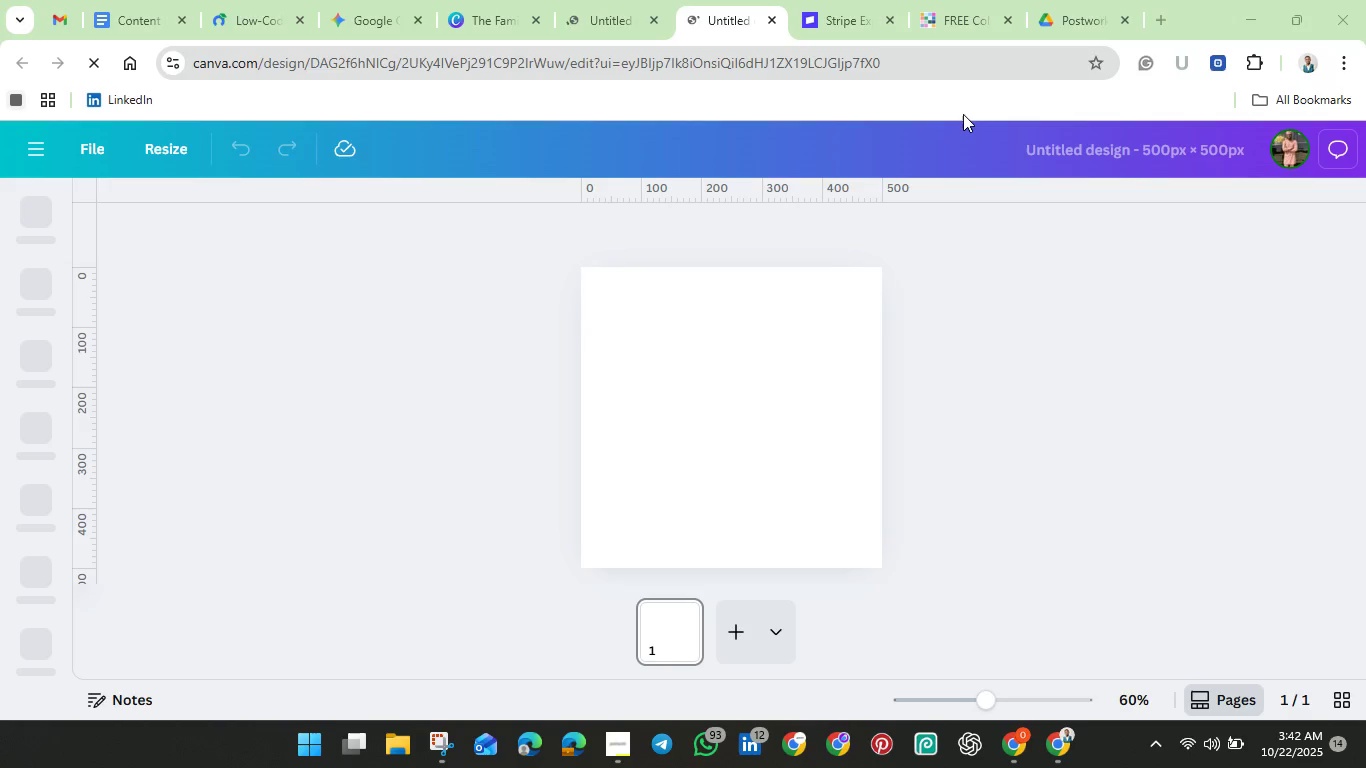 
wait(14.06)
 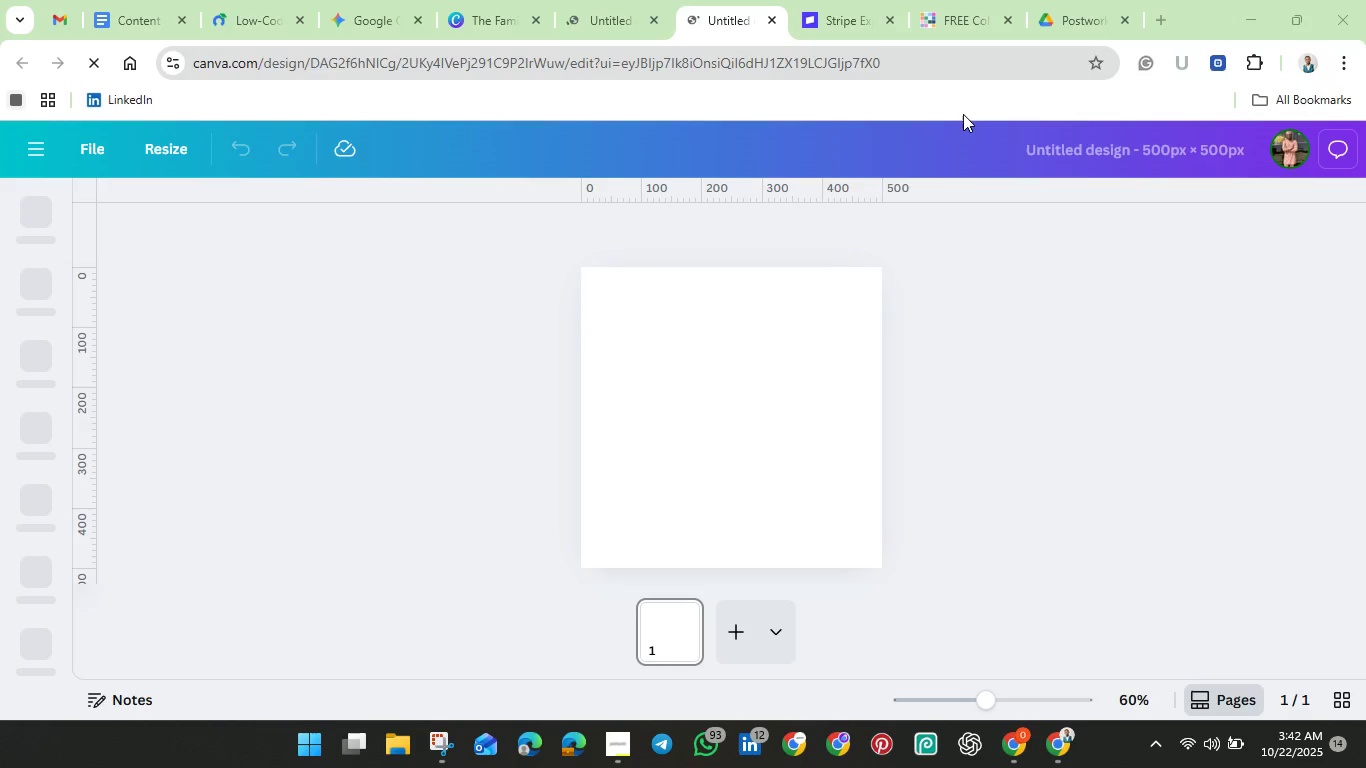 
left_click([1246, 19])
 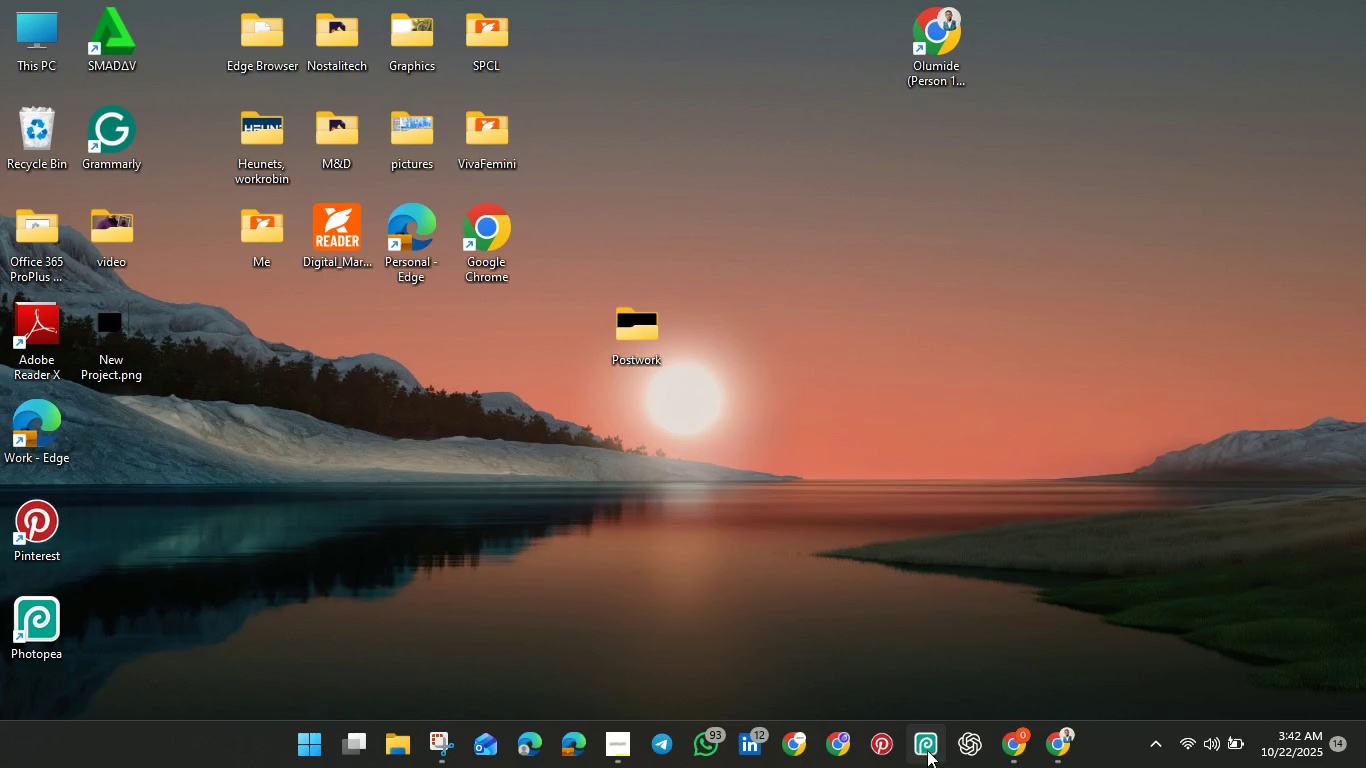 
left_click([927, 747])
 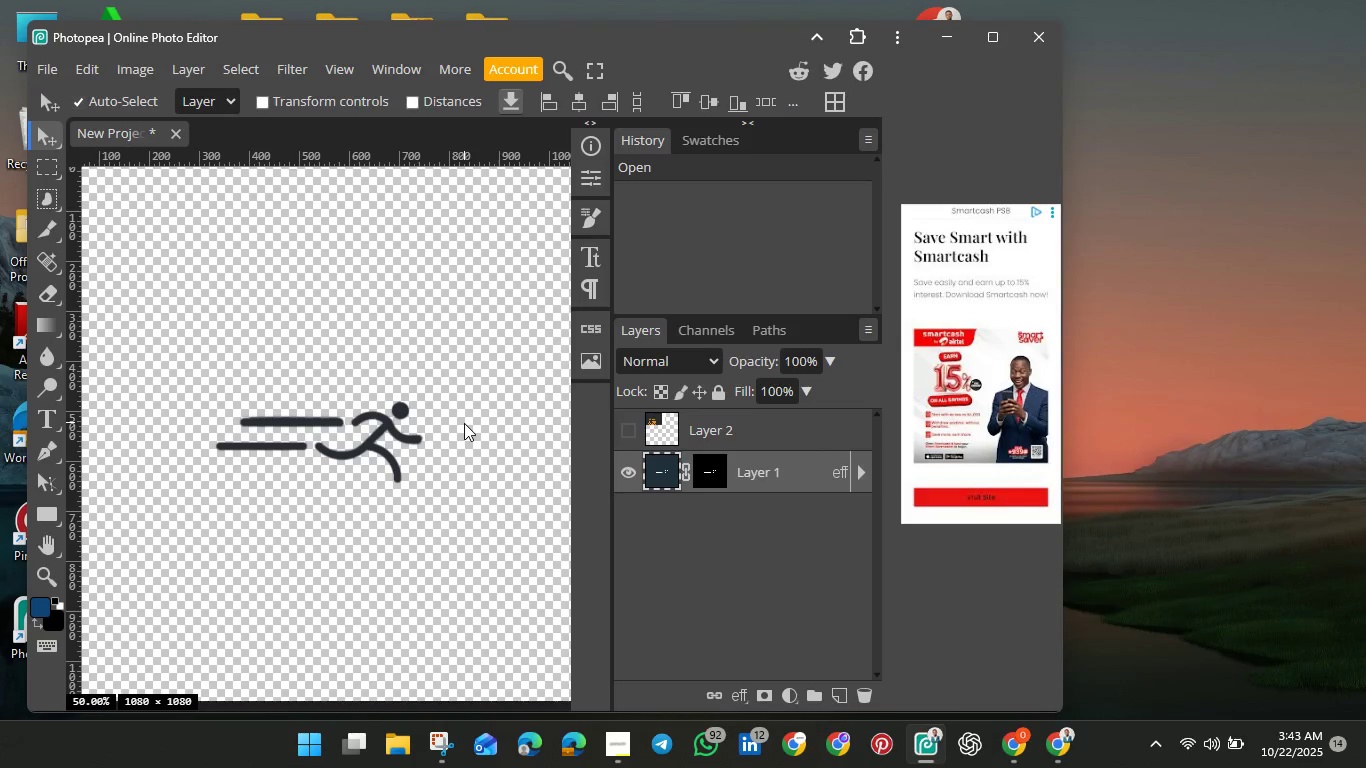 
wait(76.17)
 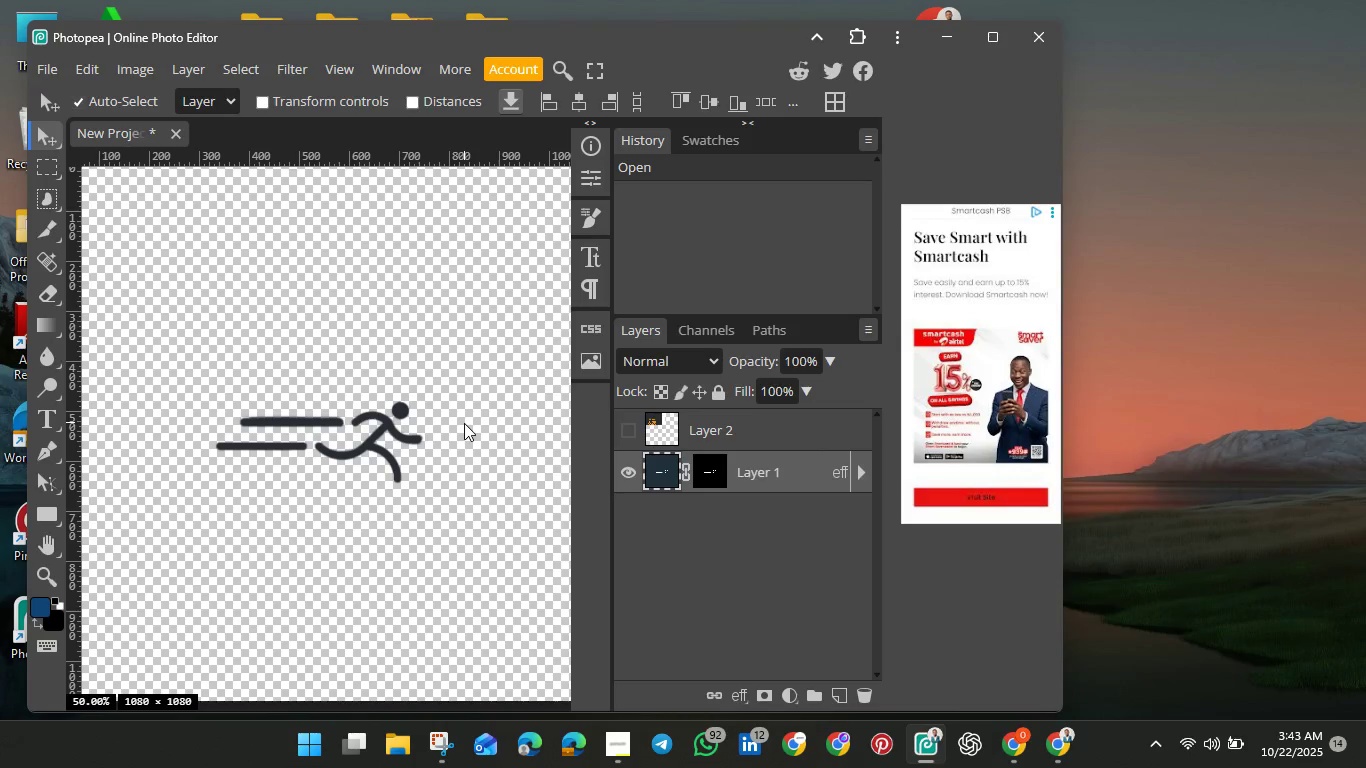 
left_click([179, 136])
 